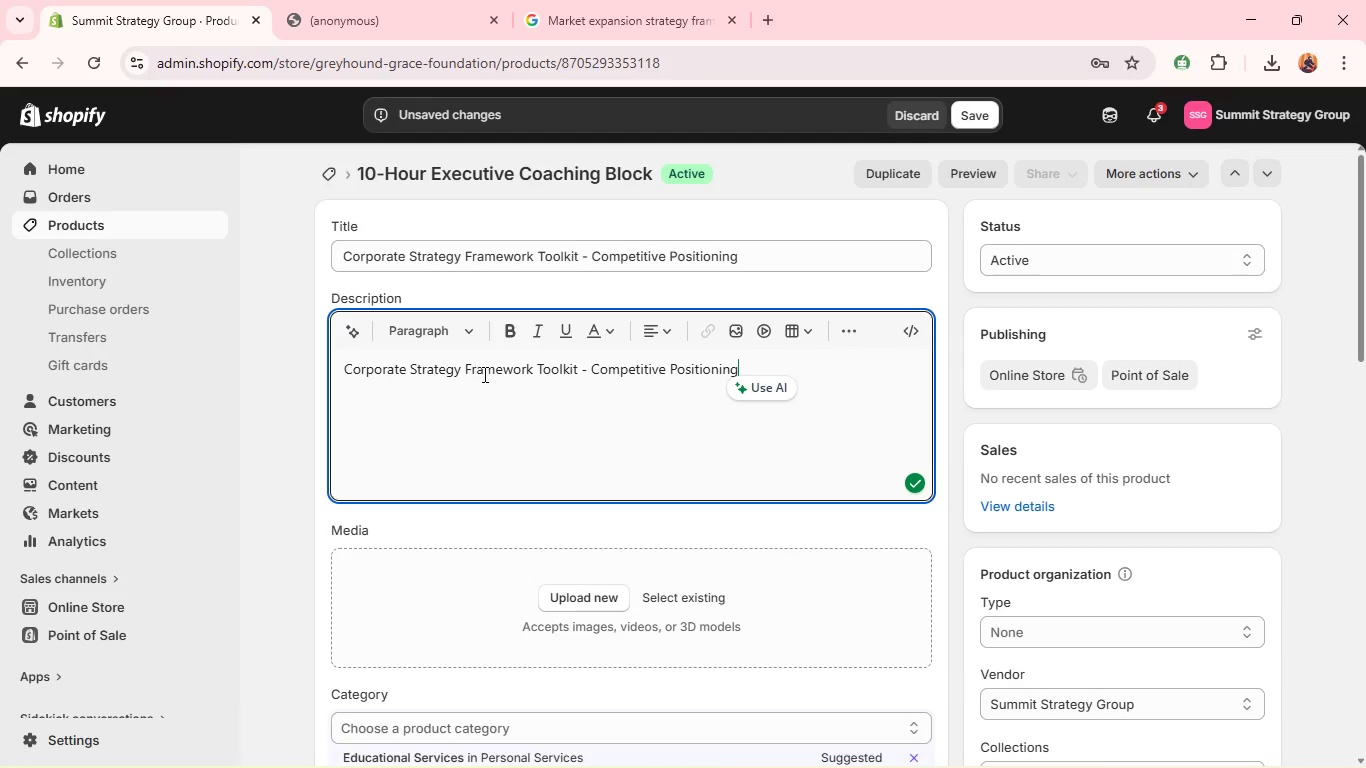 
key(Space)
 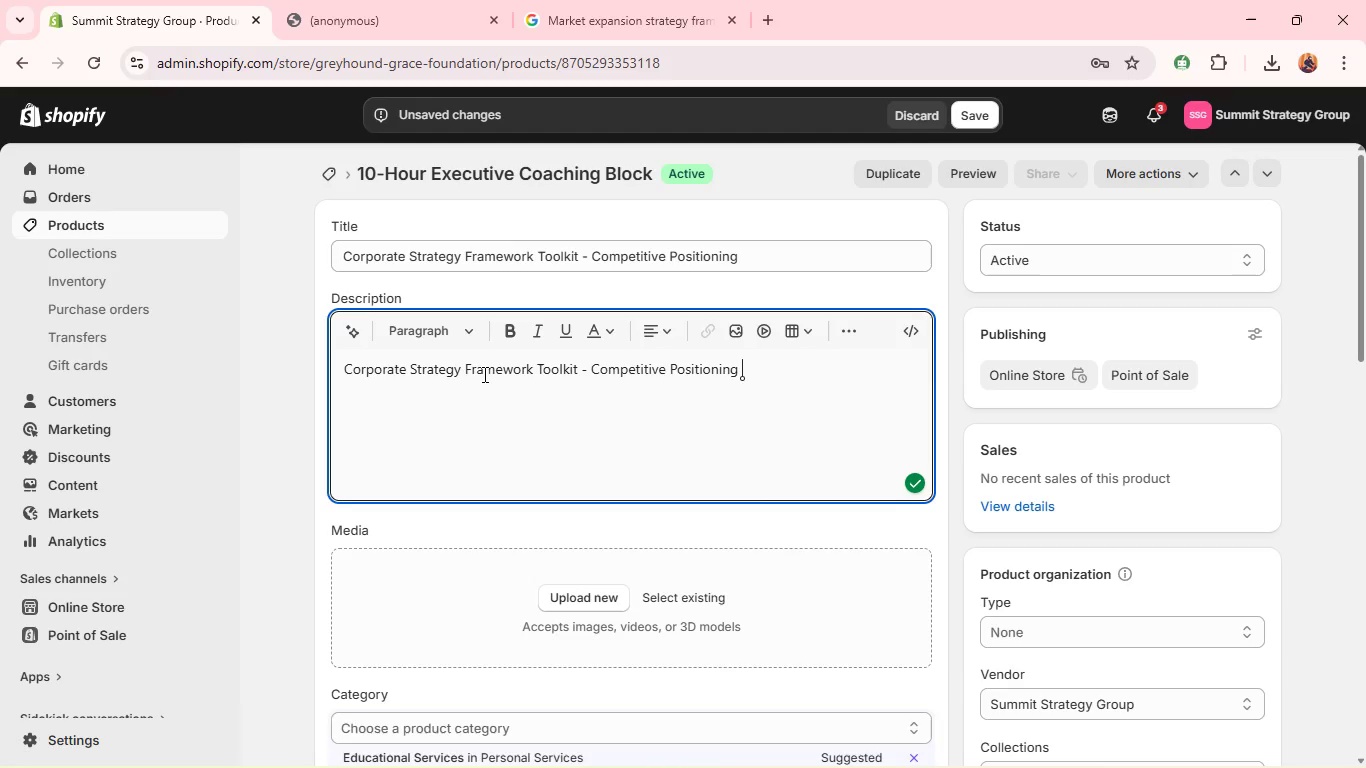 
wait(5.98)
 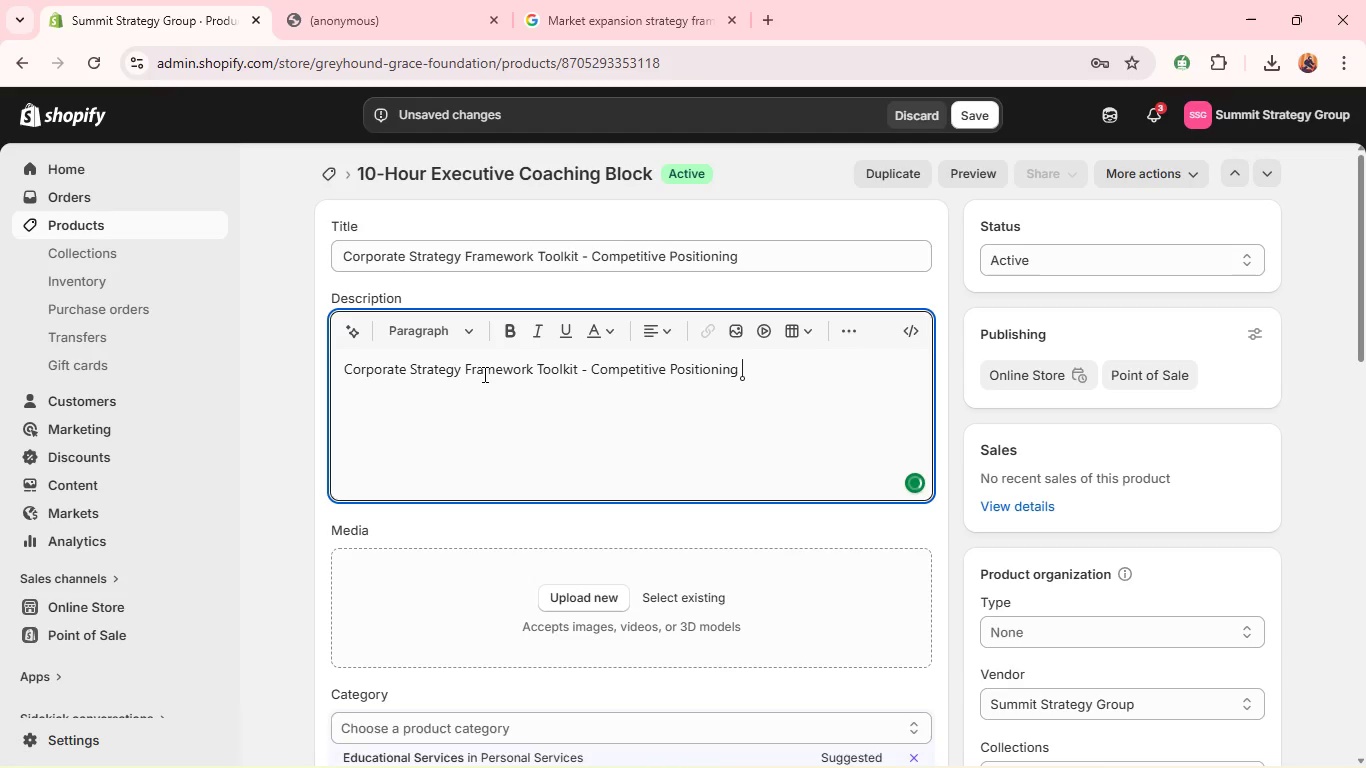 
hold_key(key=ControlLeft, duration=1.16)
 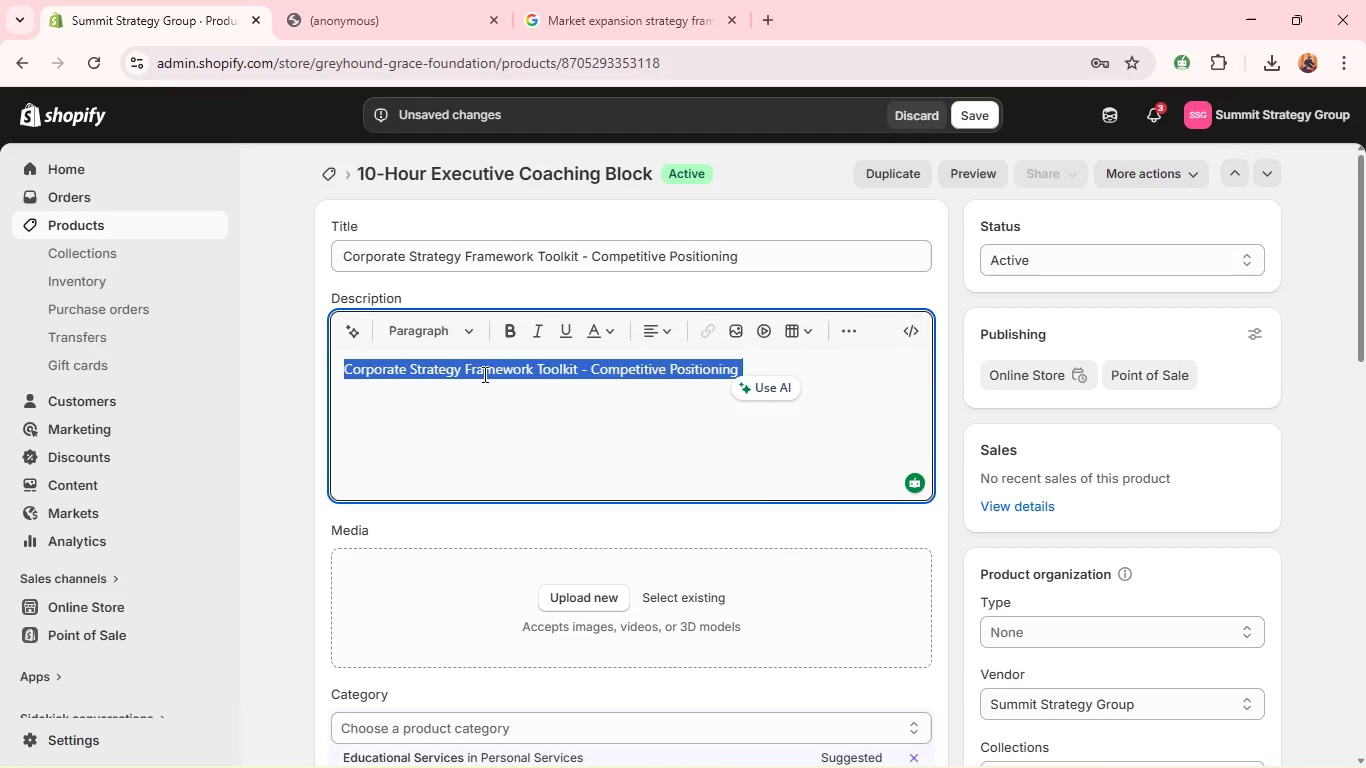 
type(aa stra)
 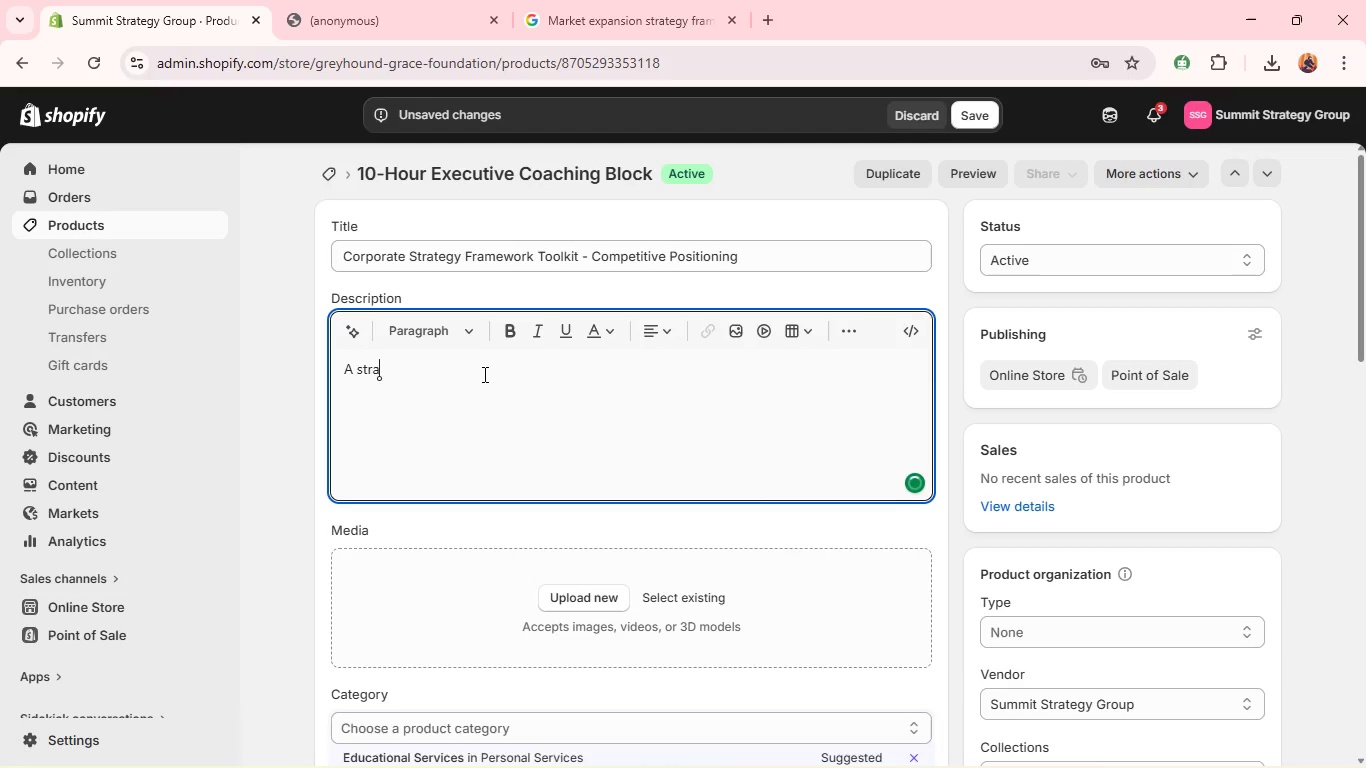 
type(tegic took)
key(Backspace)
type(lkit for des)
key(Backspace)
type(fining and strengthening comper)
key(Backspace)
type(titive positioning in saturated markets.)
 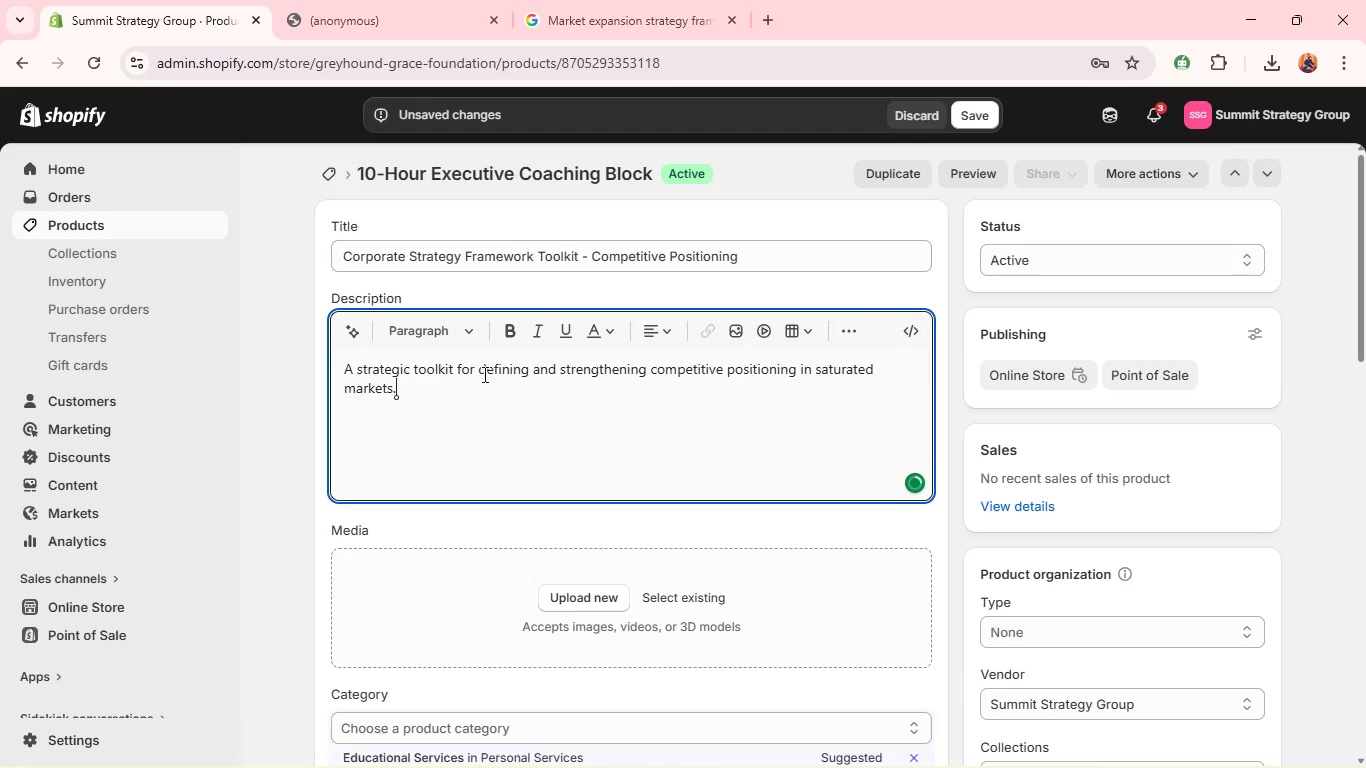 
key(Enter)
 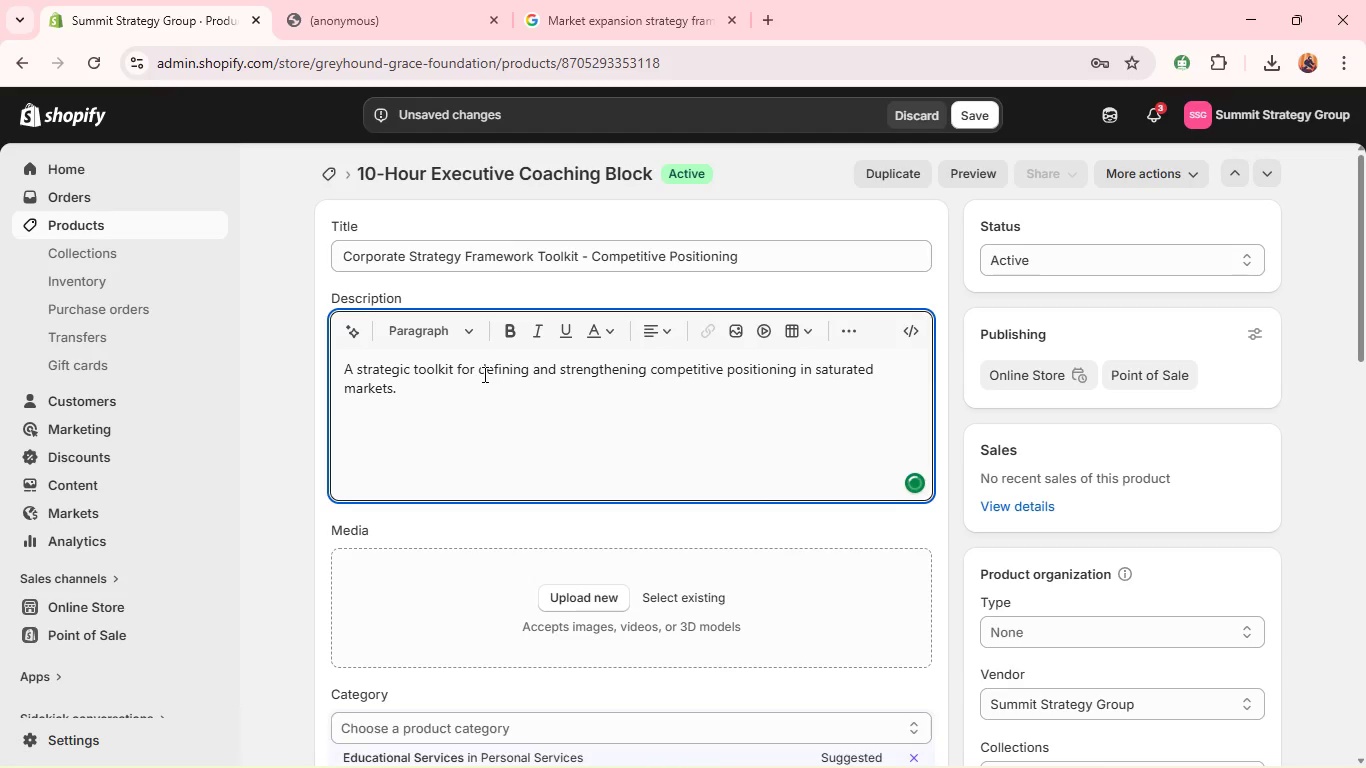 
type(What;)
key(Backspace)
type('s included)
 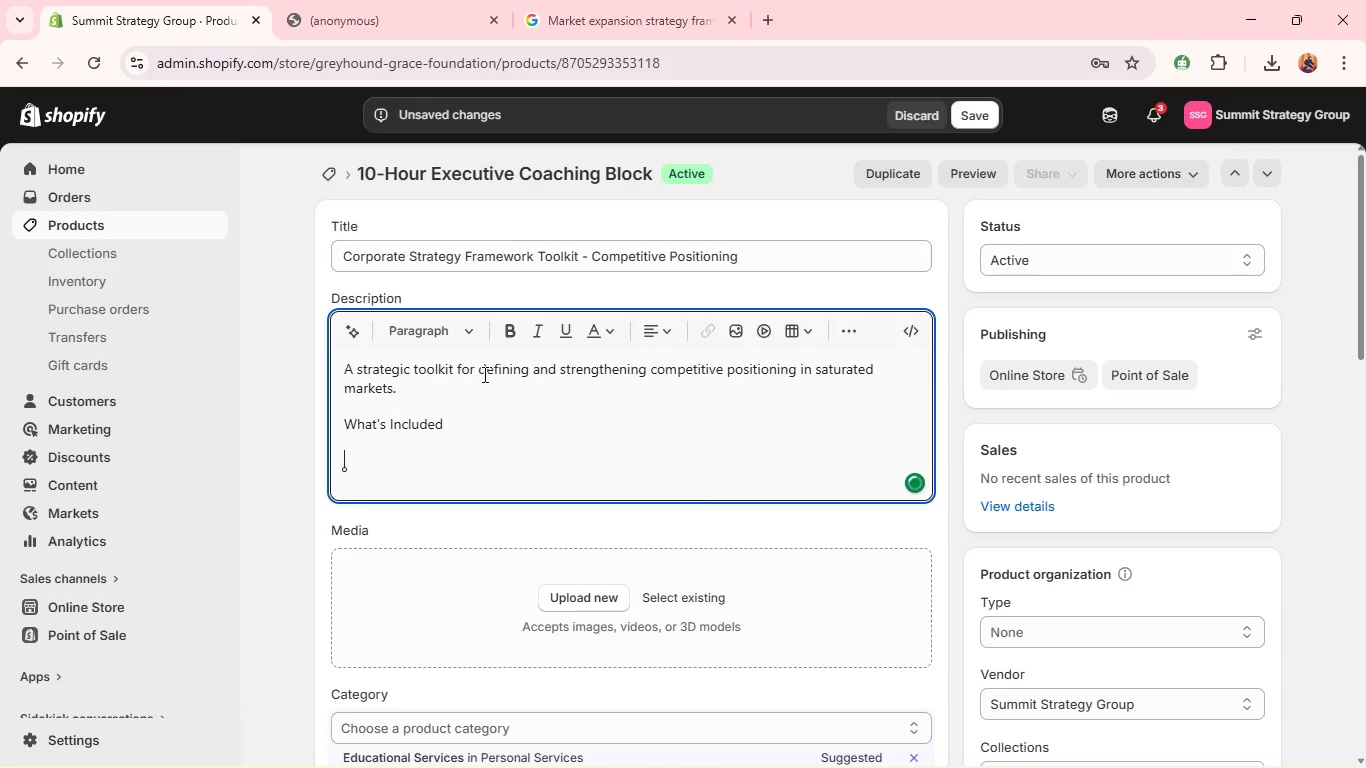 
 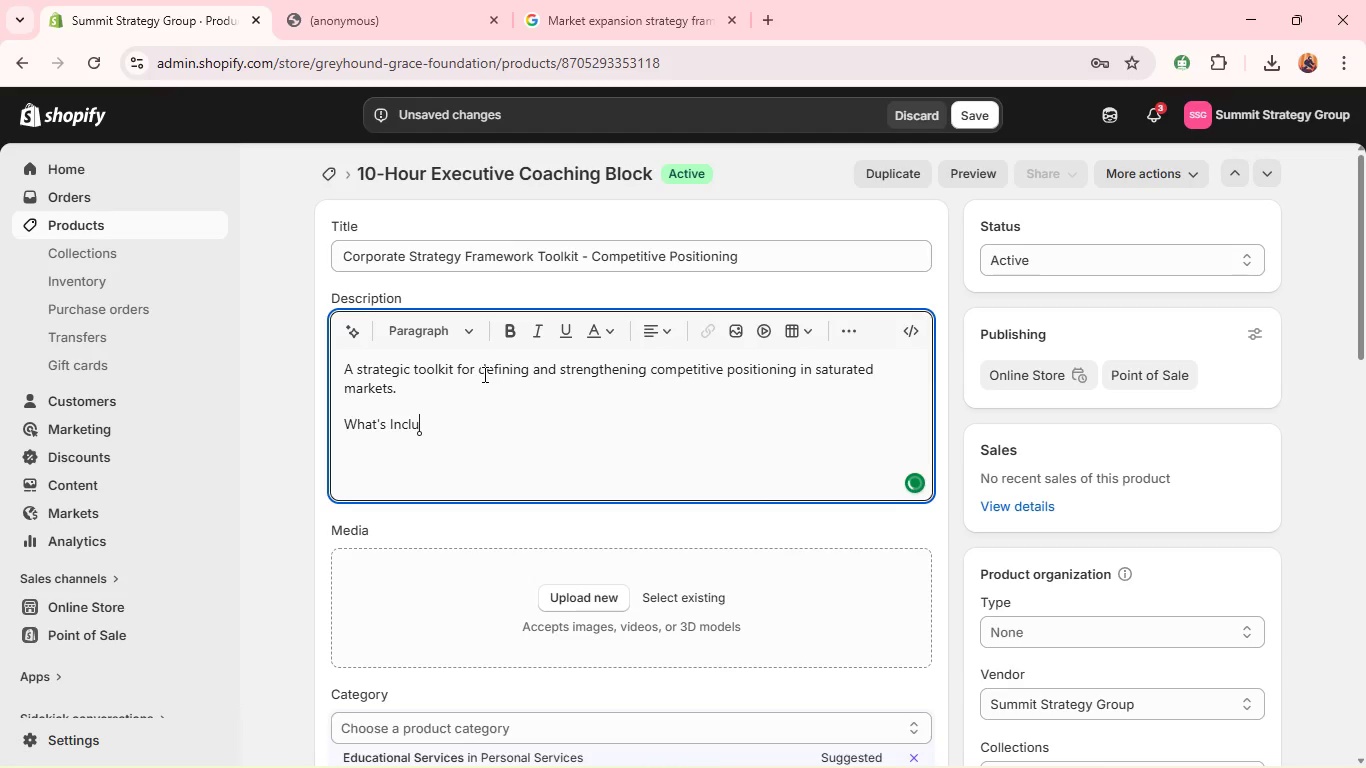 
key(Enter)
 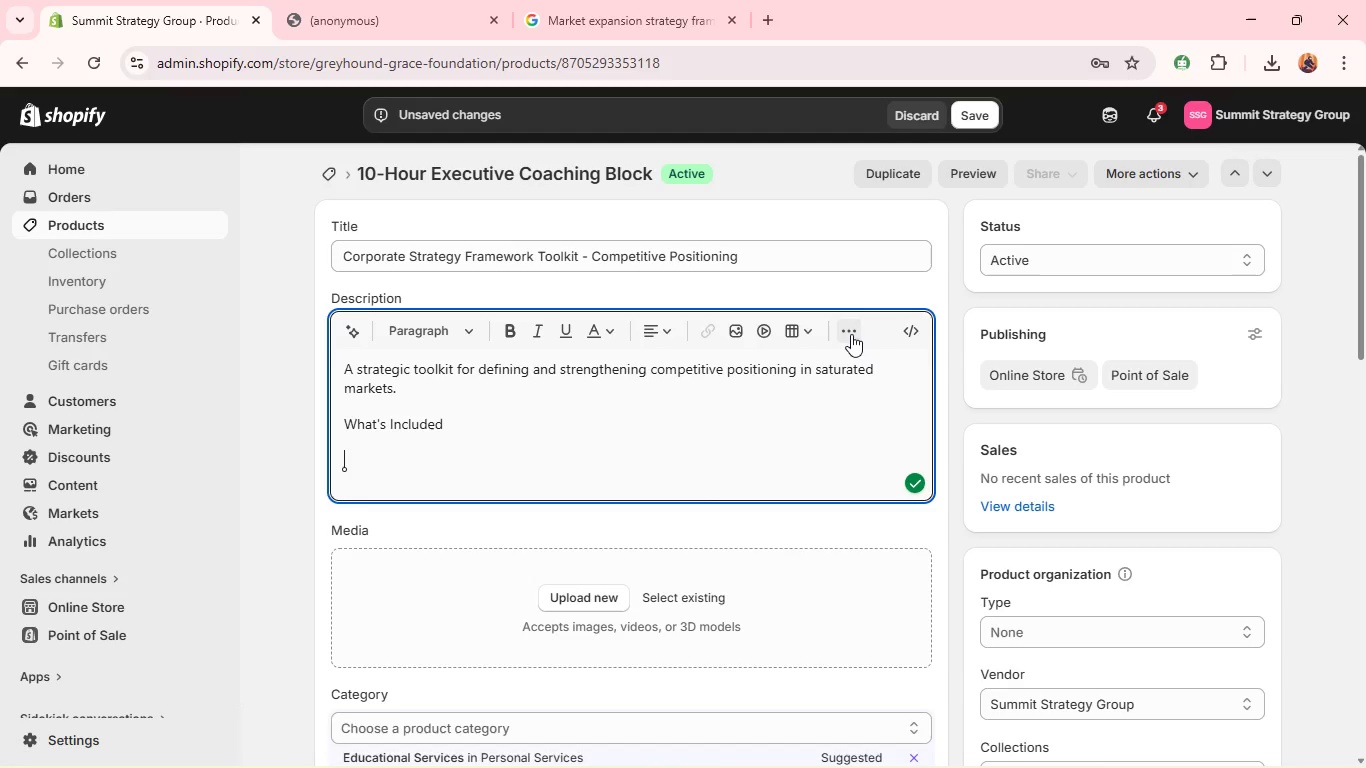 
left_click([843, 339])
 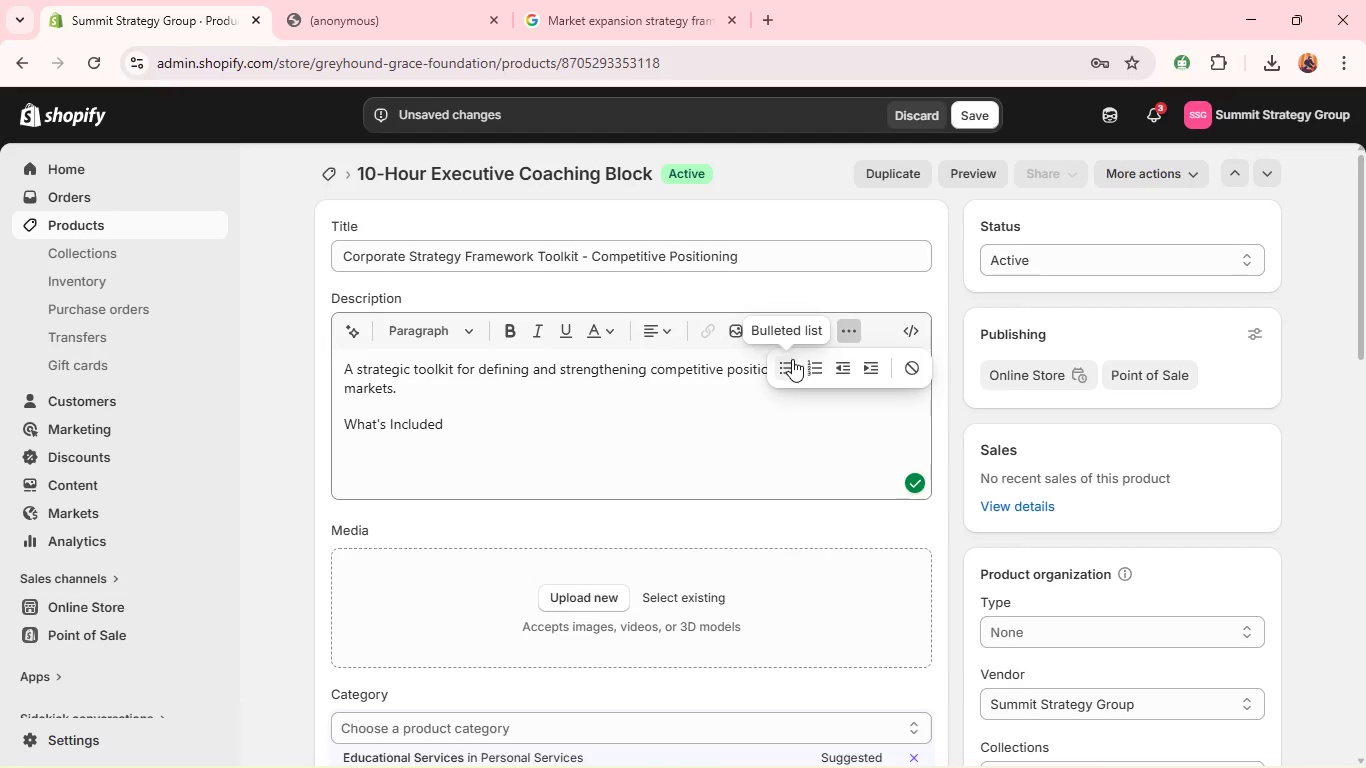 
left_click([789, 363])
 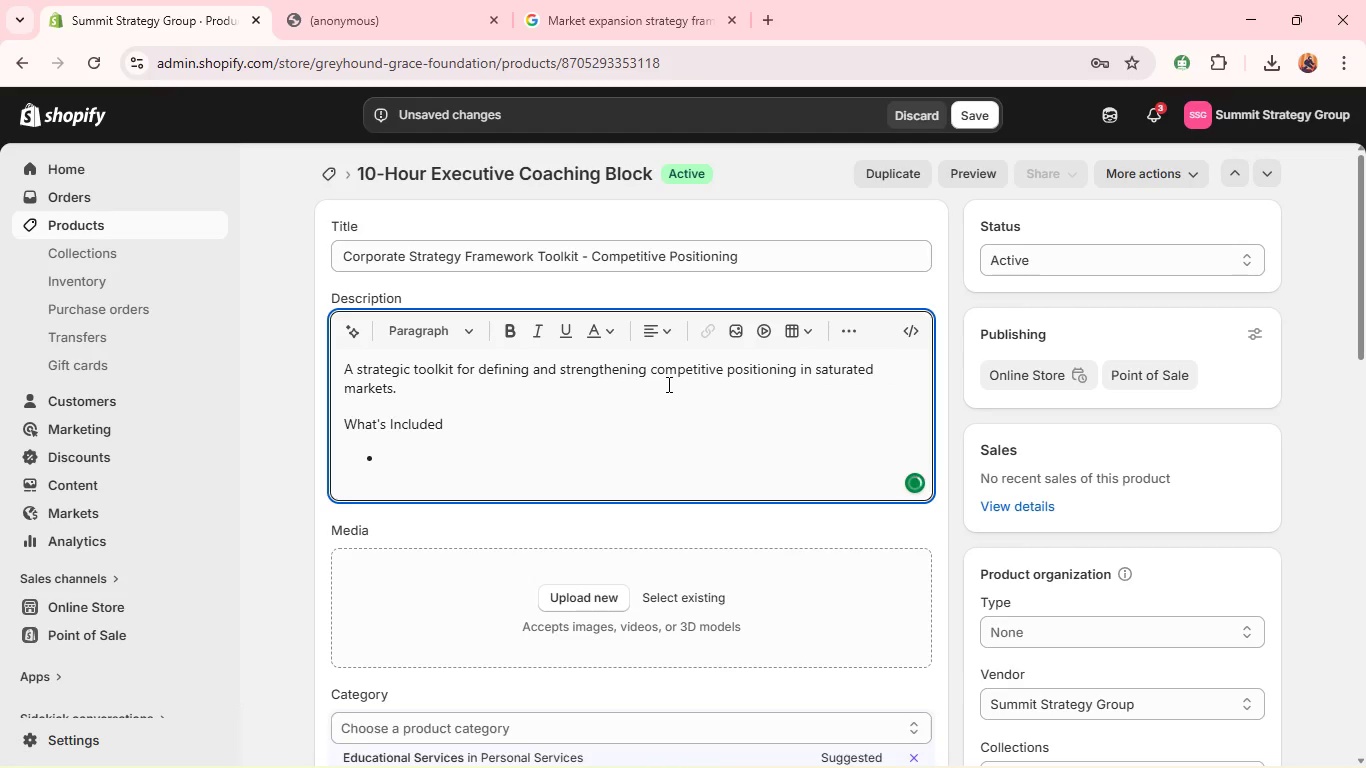 
type(POSitin)
key(Backspace)
type(oning matrix)
 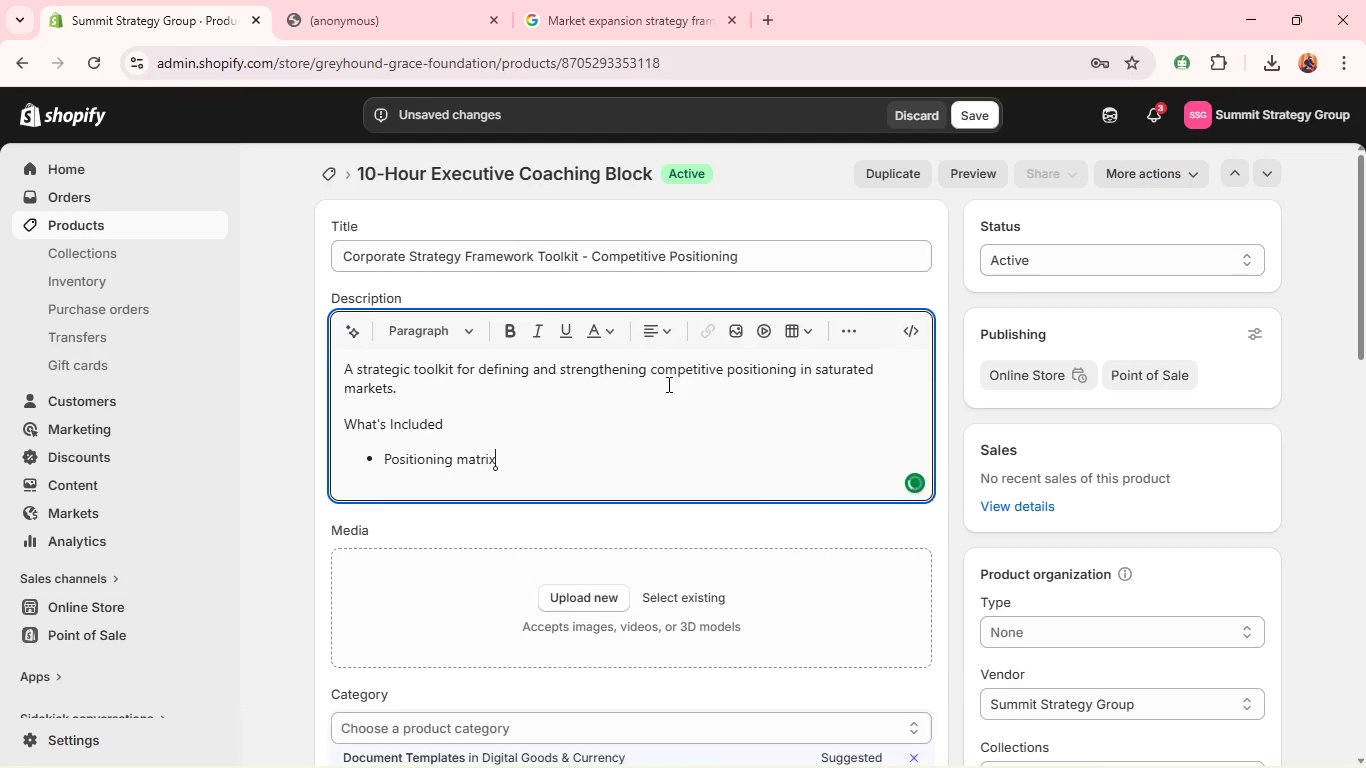 
key(Enter)
 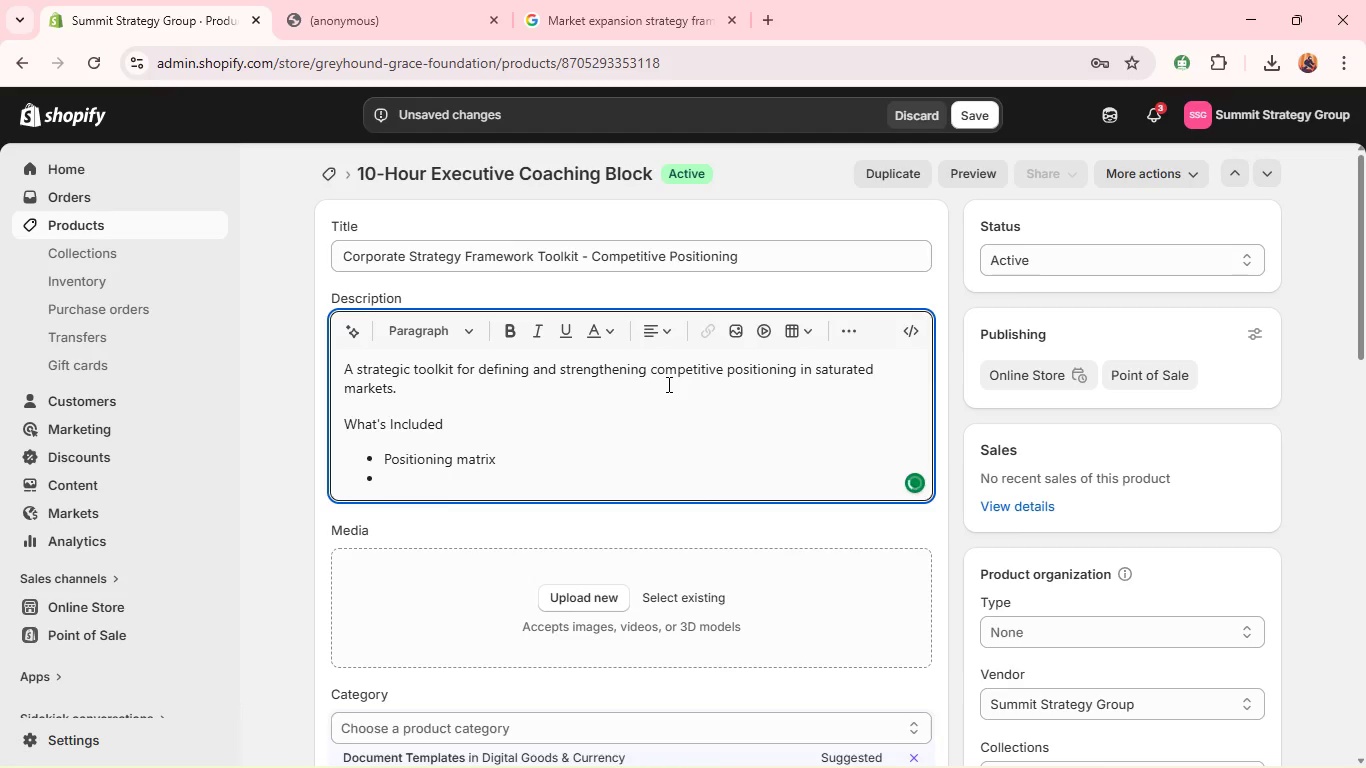 
type(W)
key(Backspace)
type(swOT framework)
 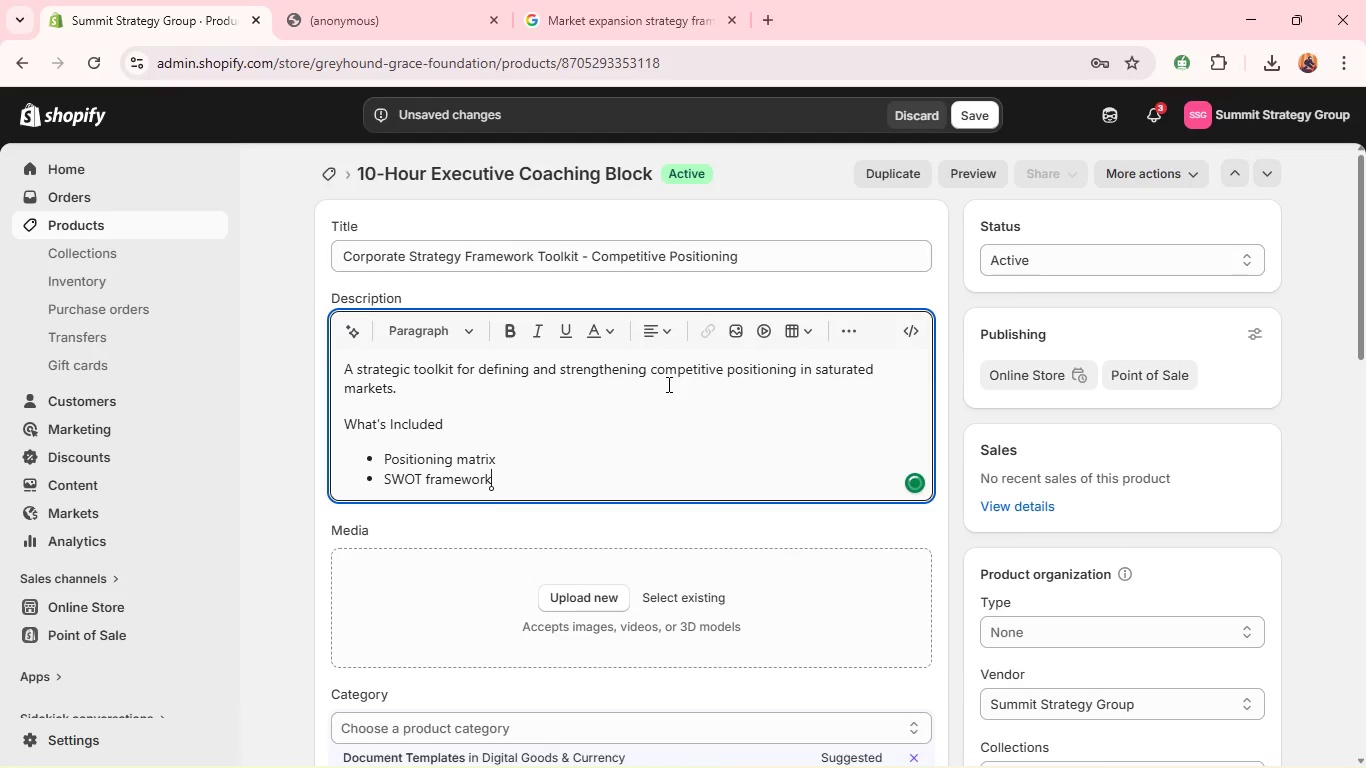 
key(Enter)
 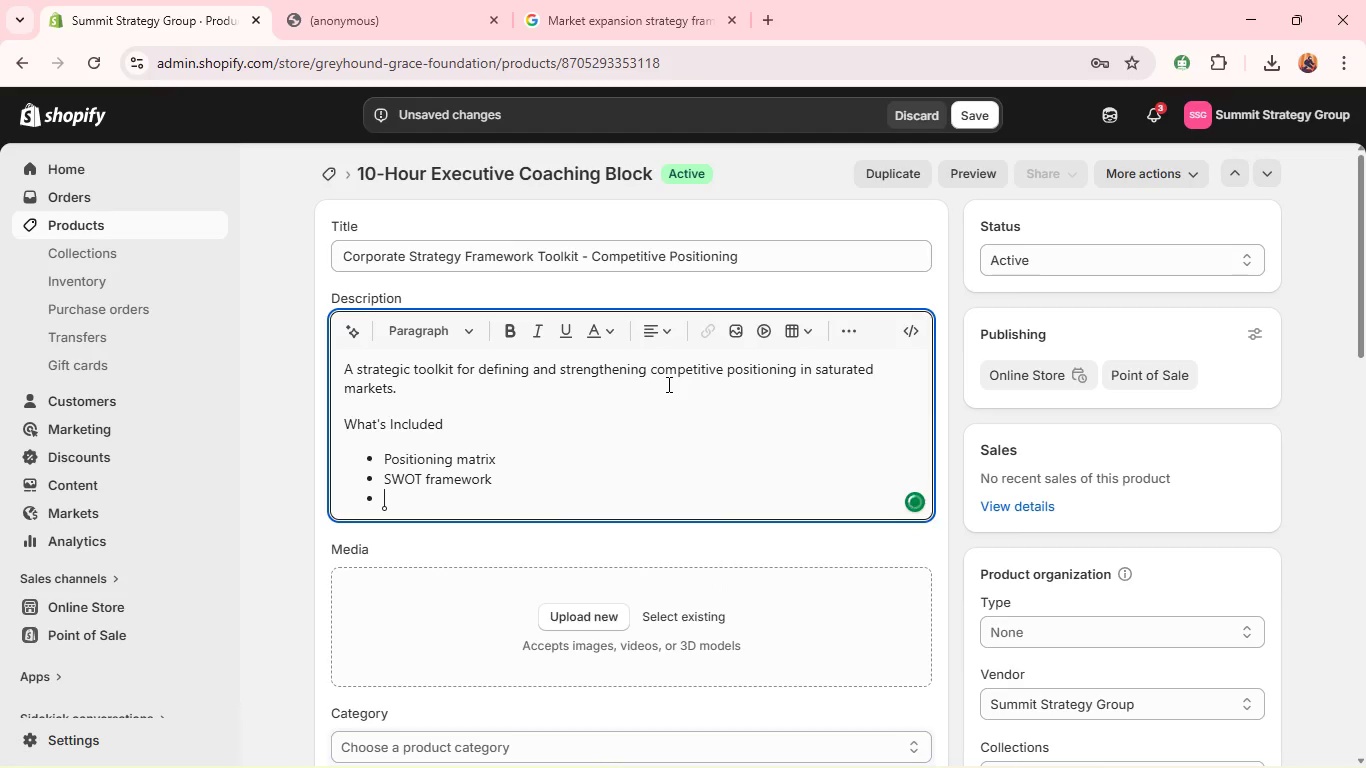 
hold_key(key=ShiftLeft, duration=0.8)
 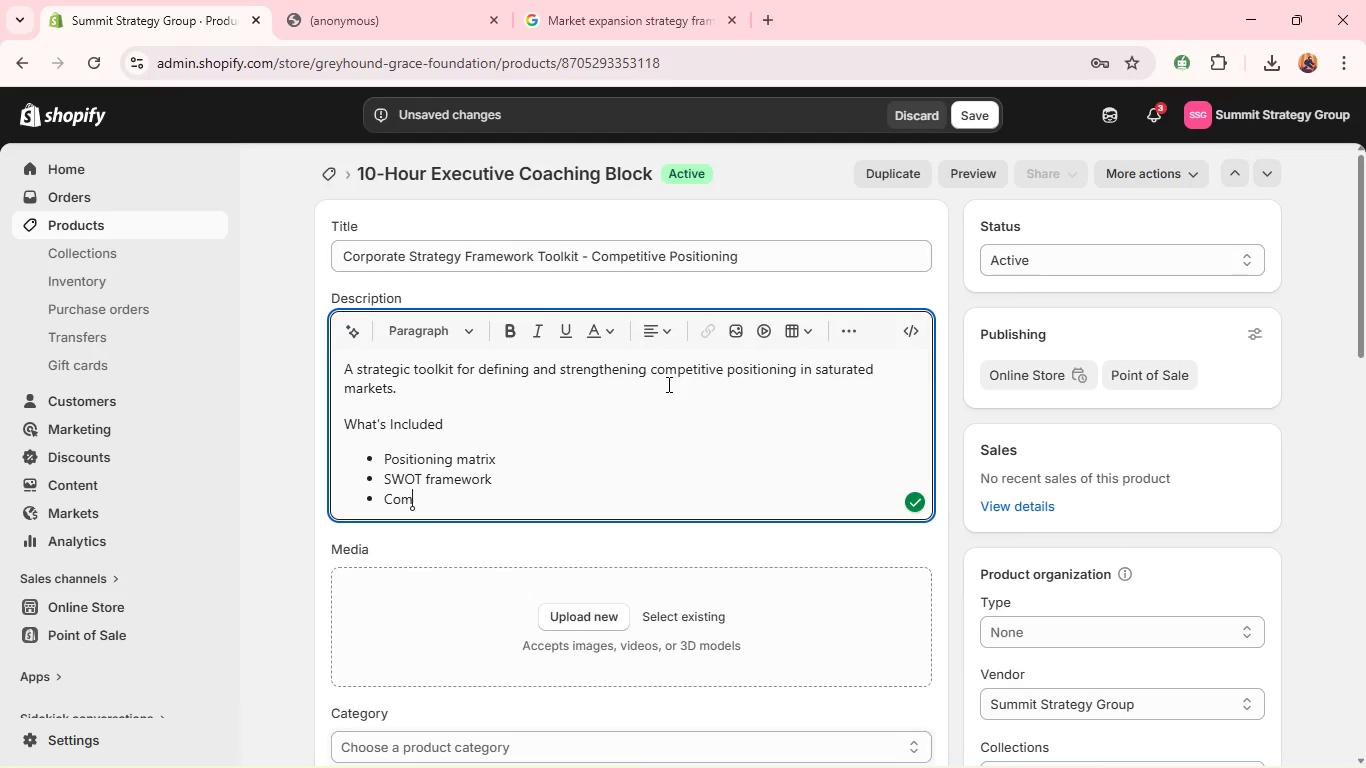 
type(competitive benchmarking template)
 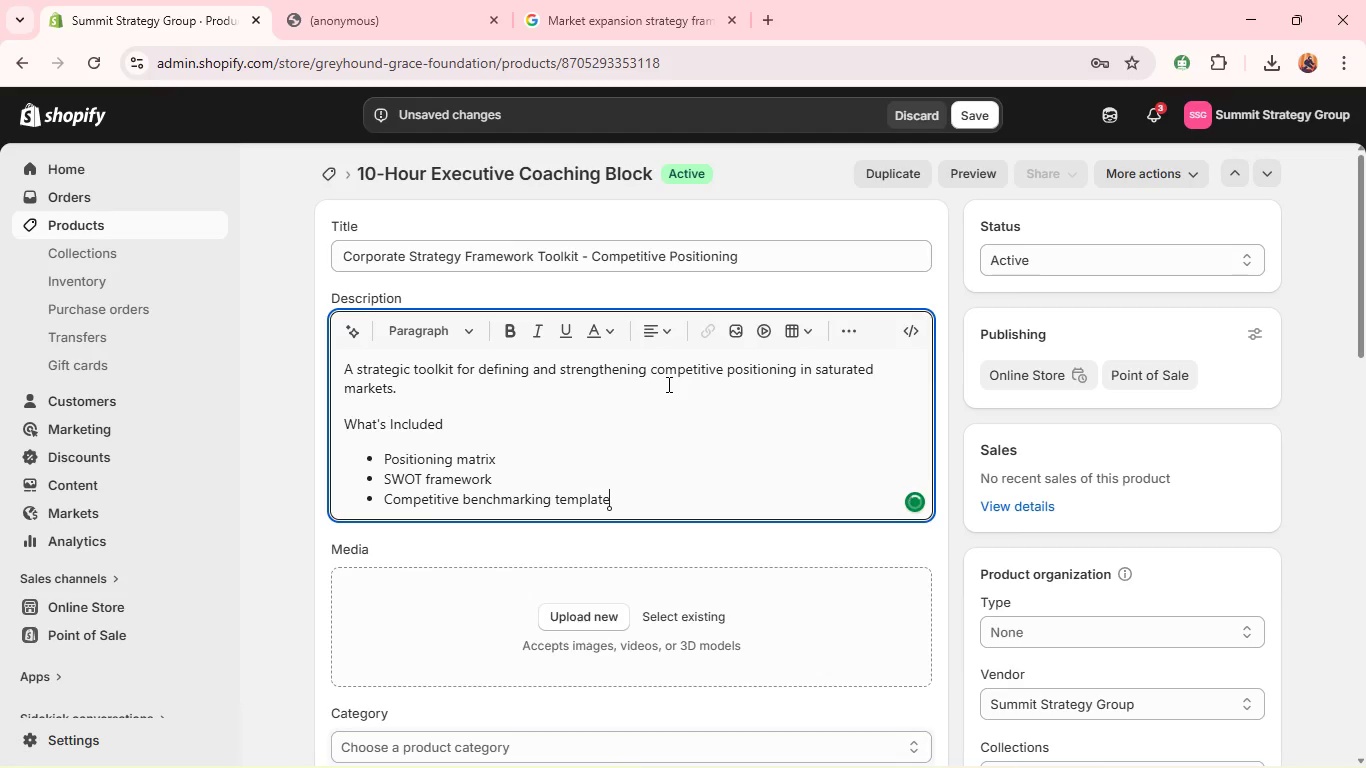 
key(Enter)
 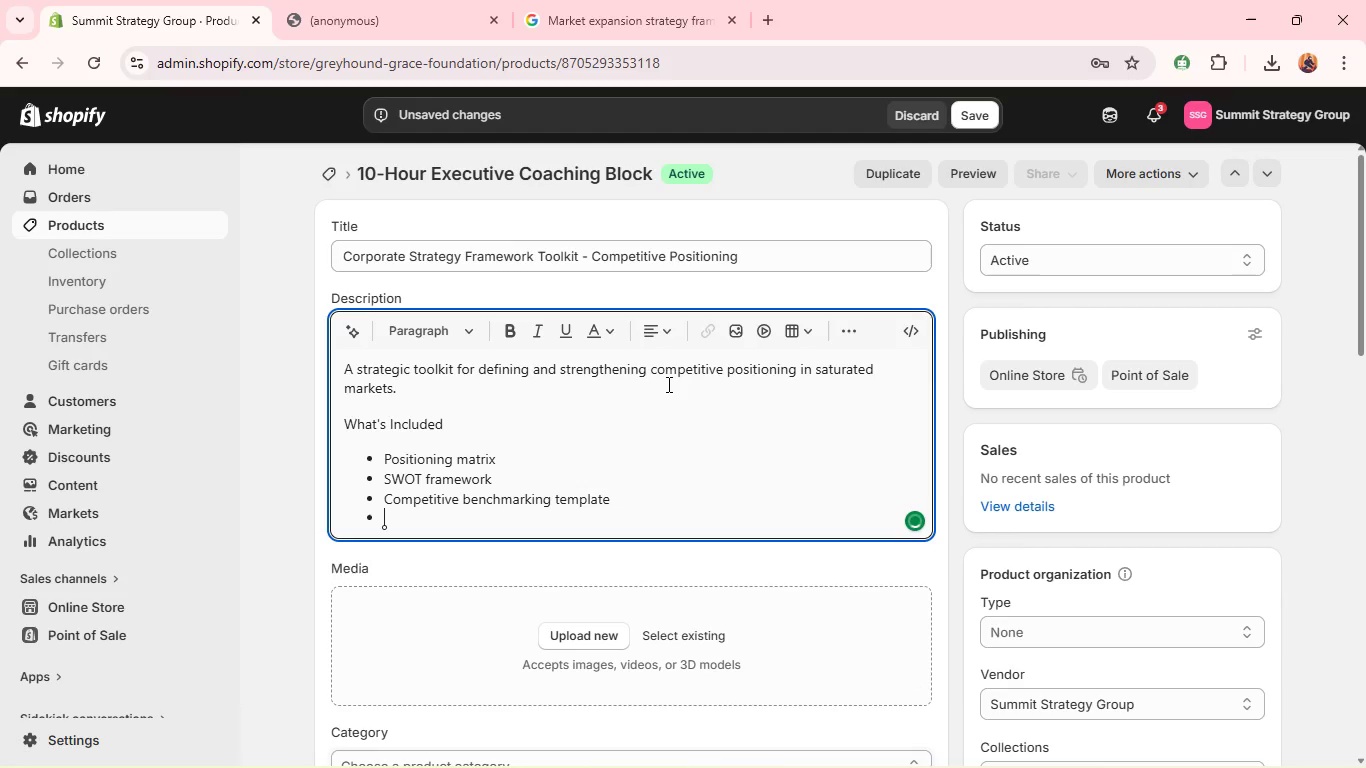 
key(Enter)
 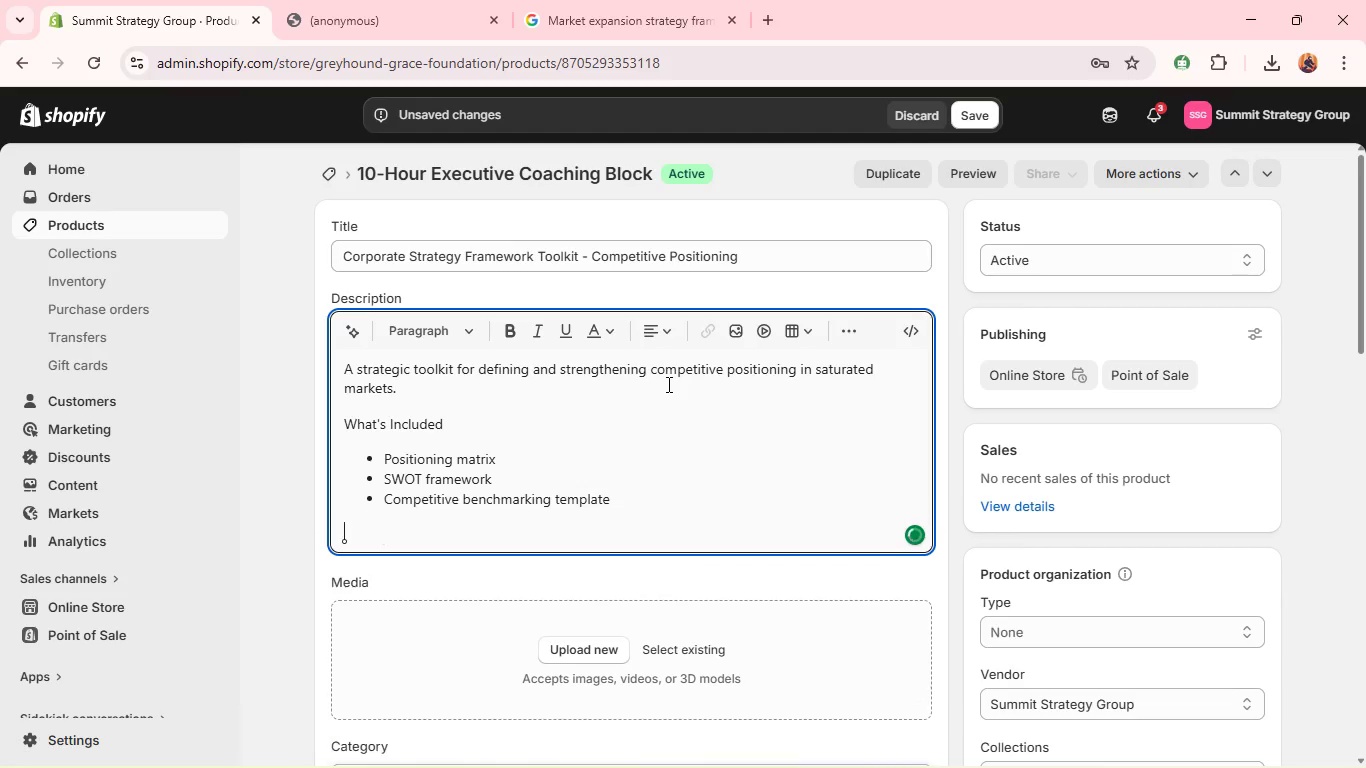 
type(Prerequisites)
 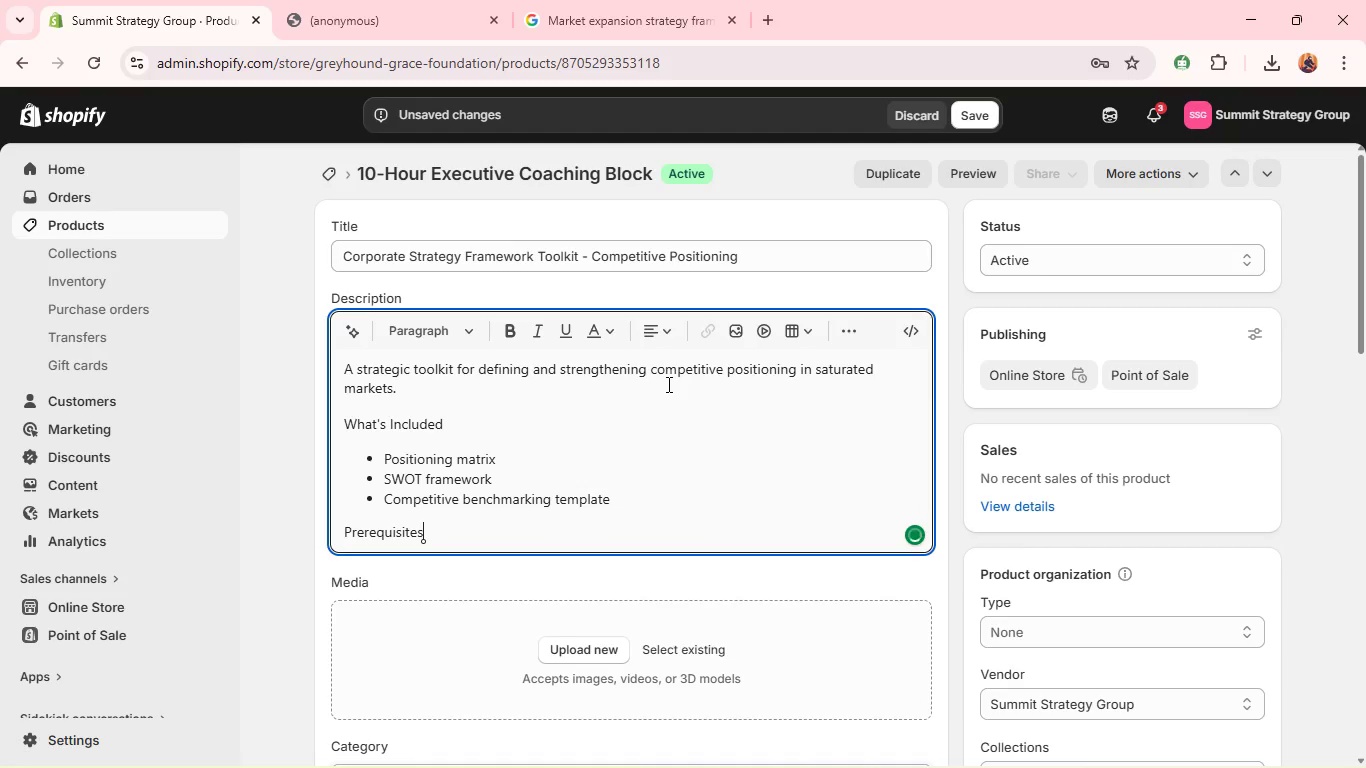 
key(Enter)
 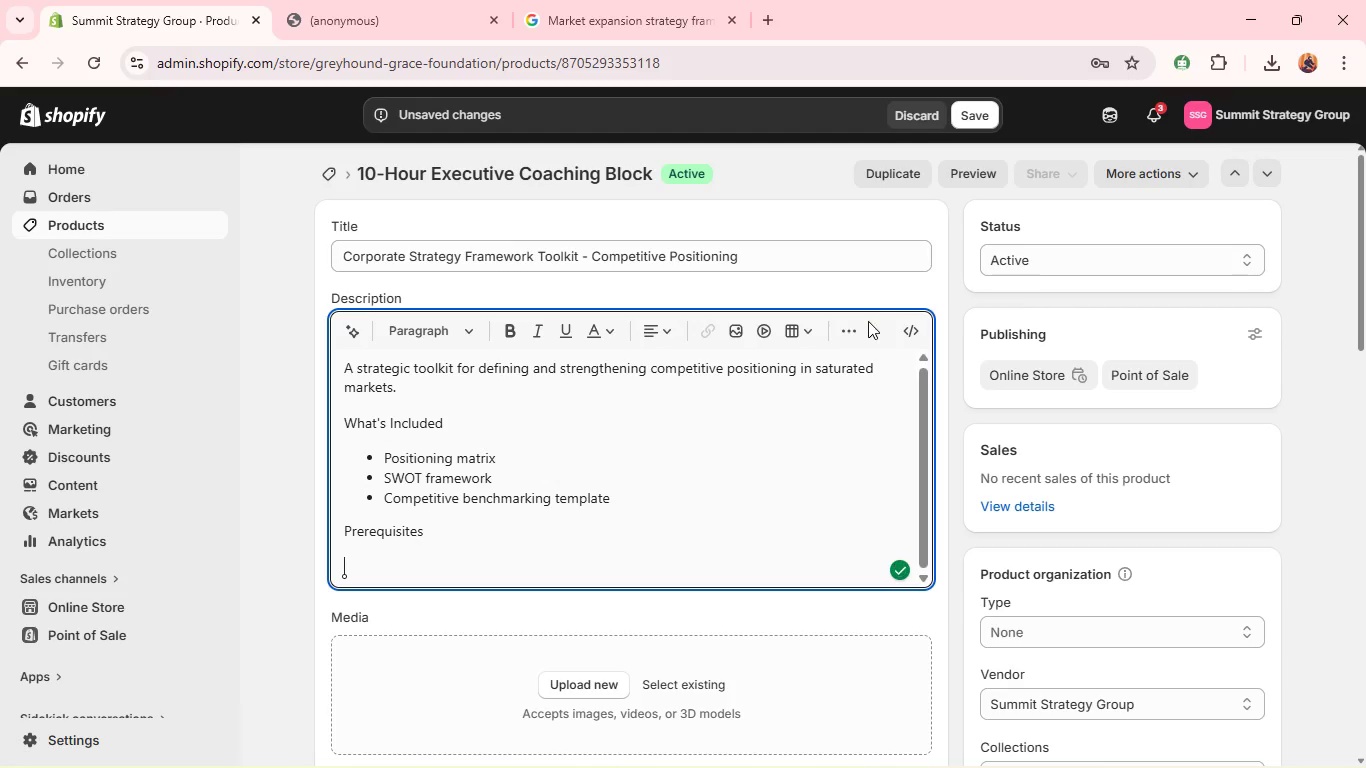 
left_click([857, 325])
 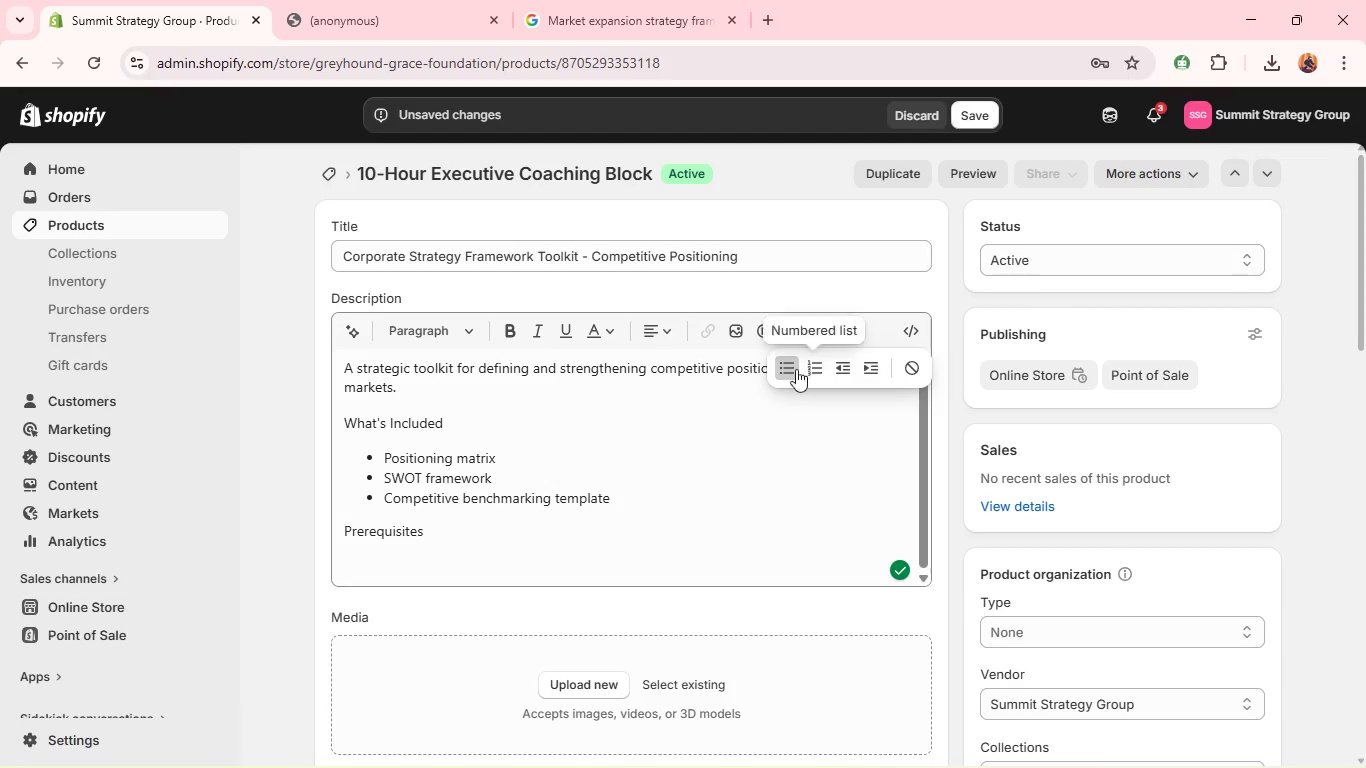 
left_click([790, 372])
 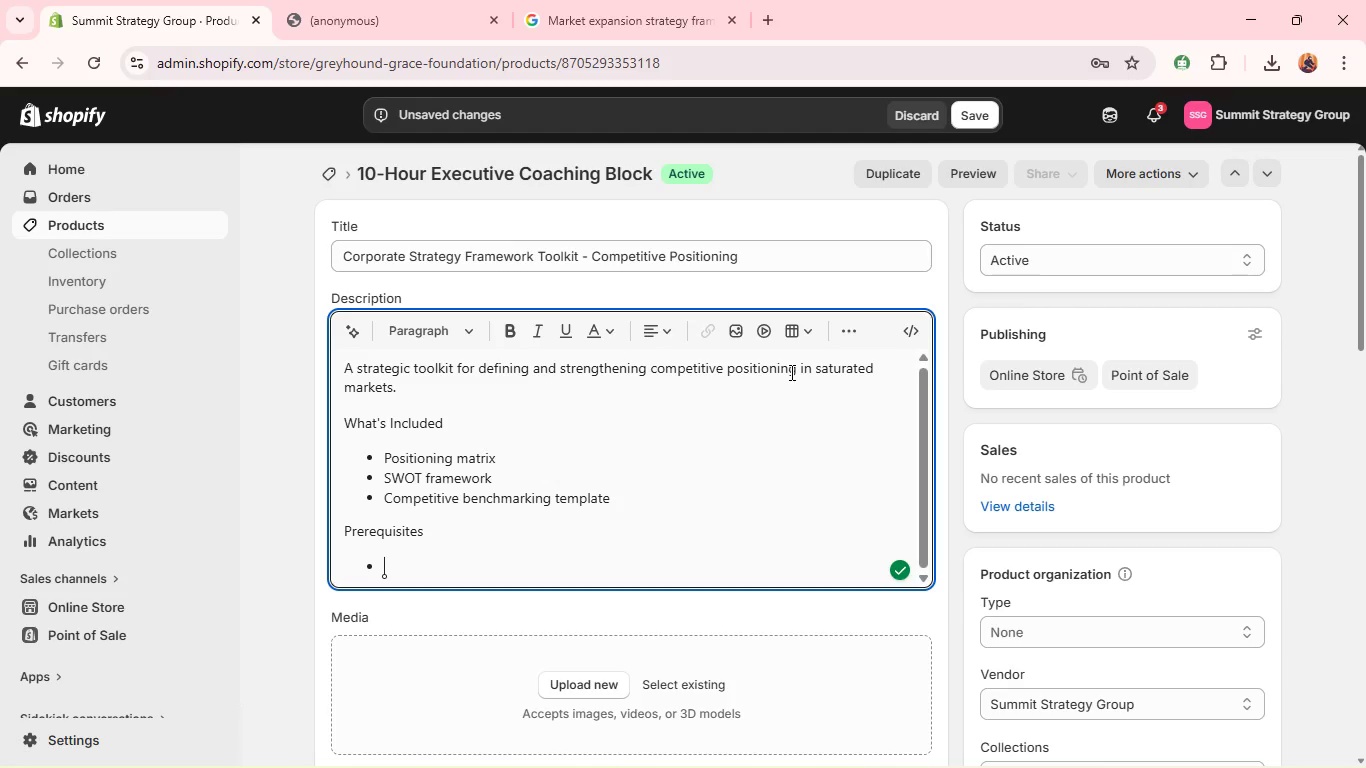 
type(Active market preence)
 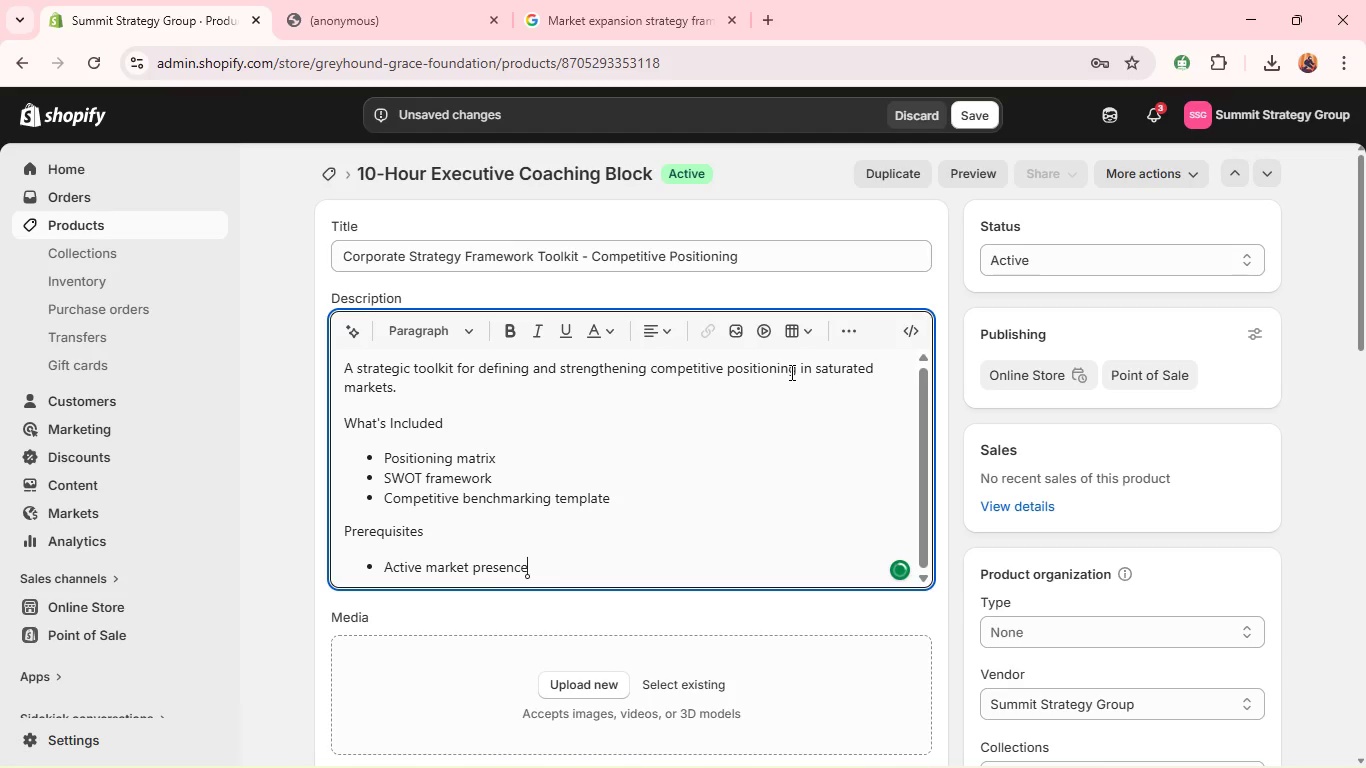 
hold_key(key=S, duration=2.8)
 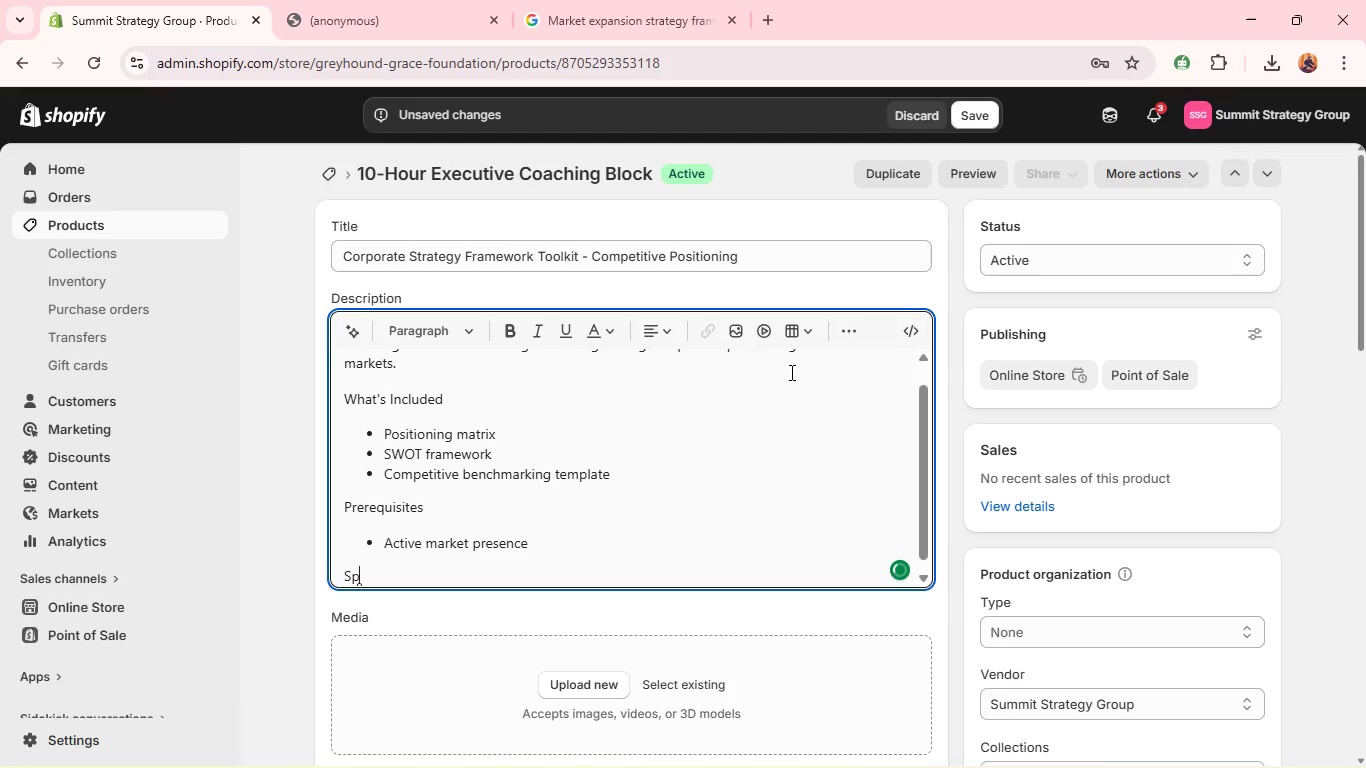 
key(Enter)
 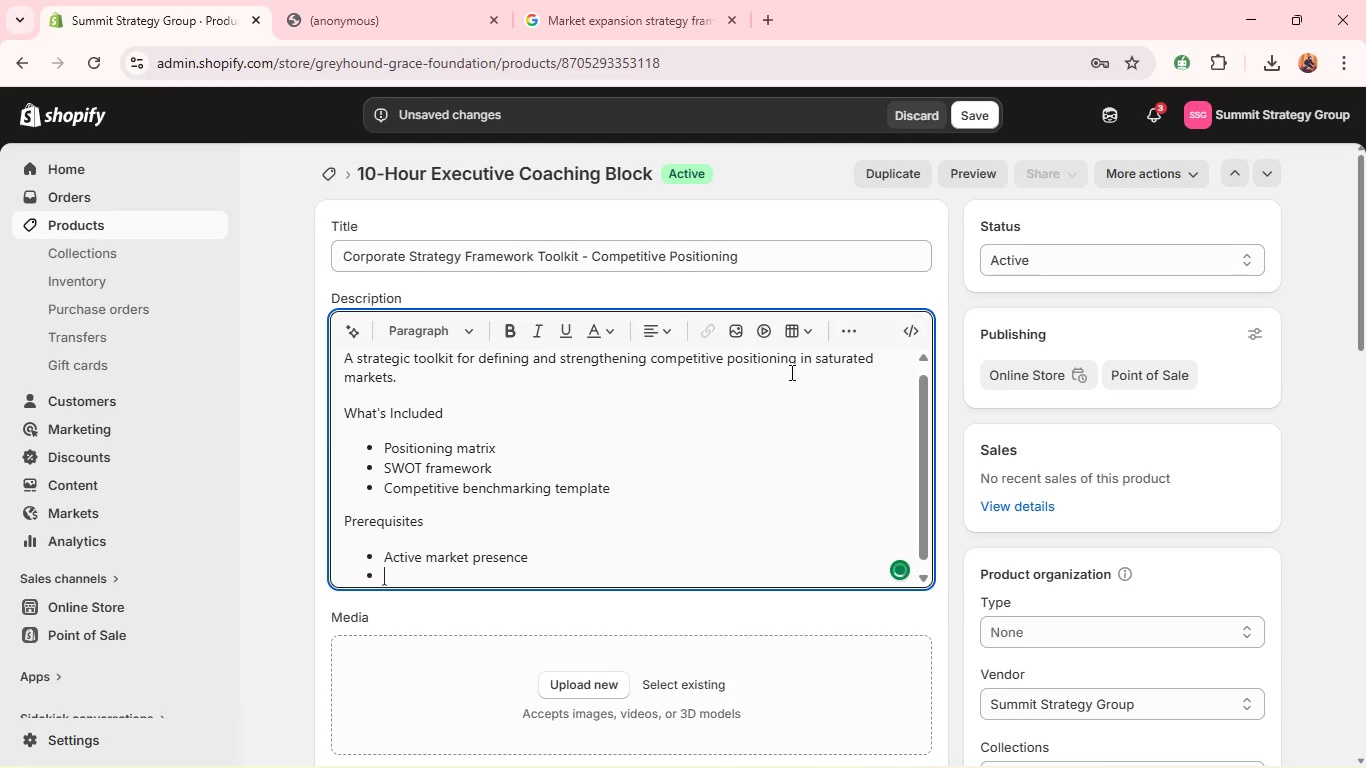 
key(Enter)
 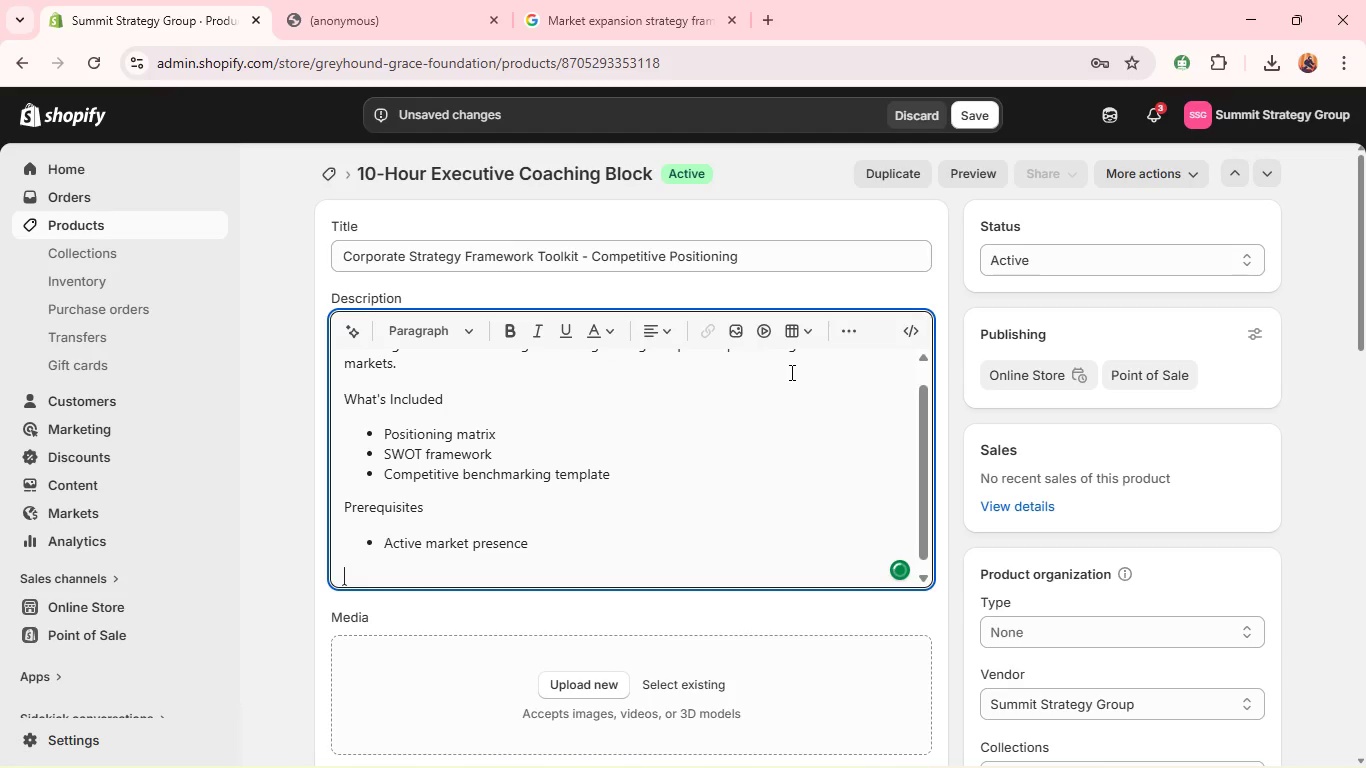 
hold_key(key=ShiftLeft, duration=0.5)
 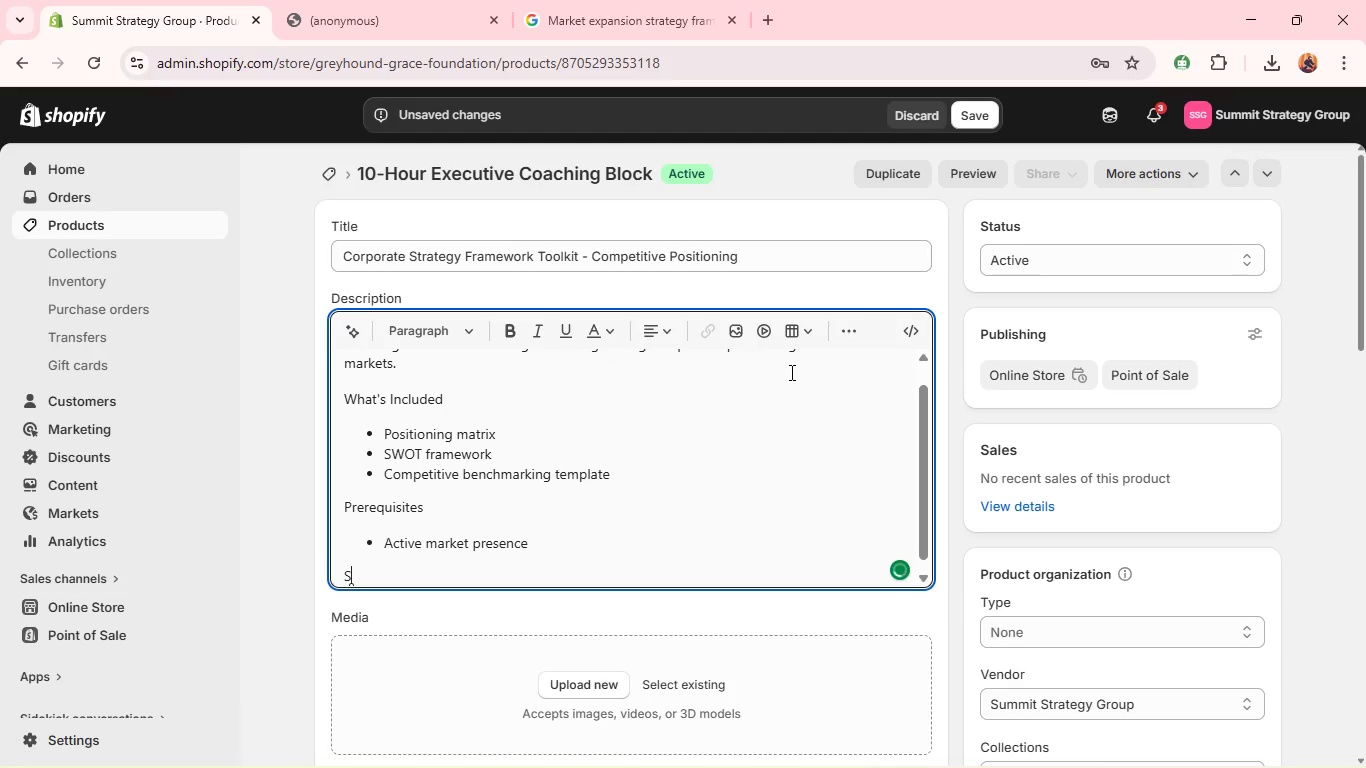 
type(pecifications)
 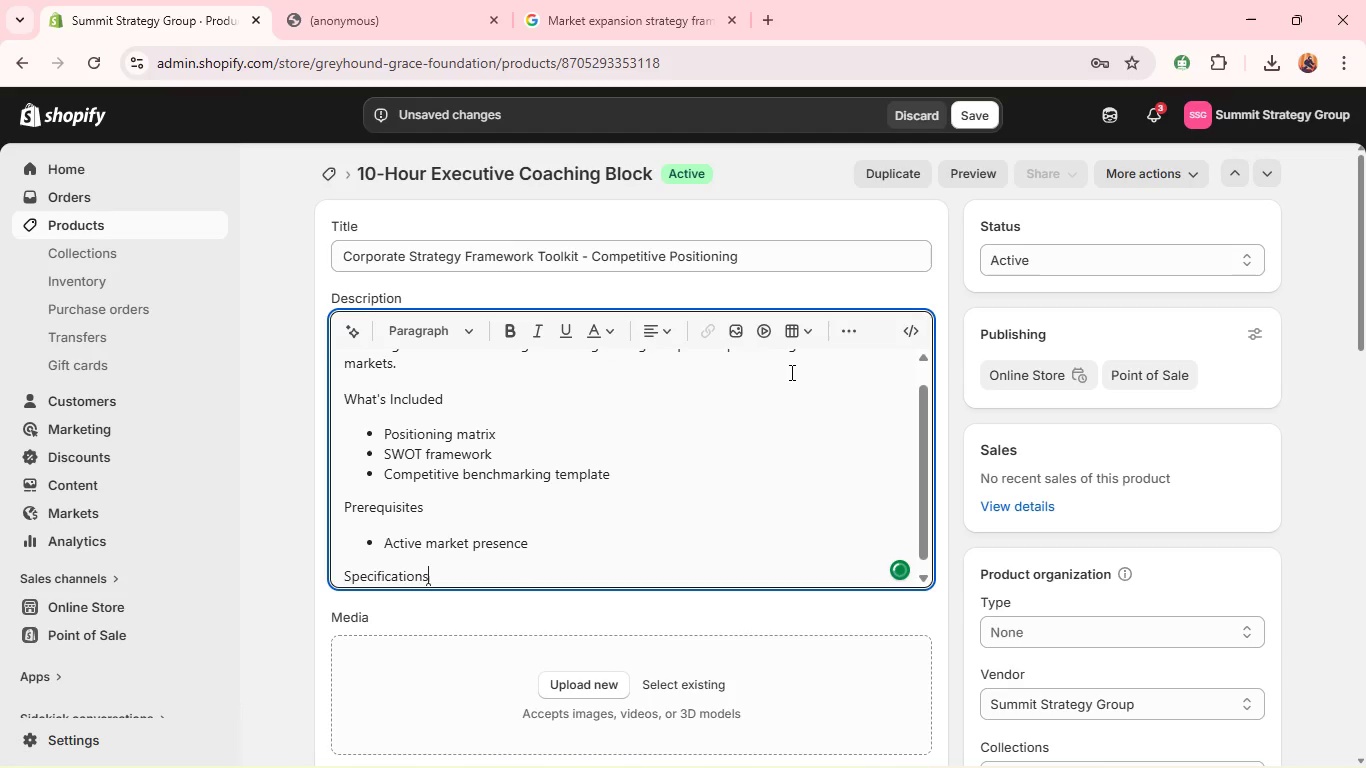 
key(Enter)
 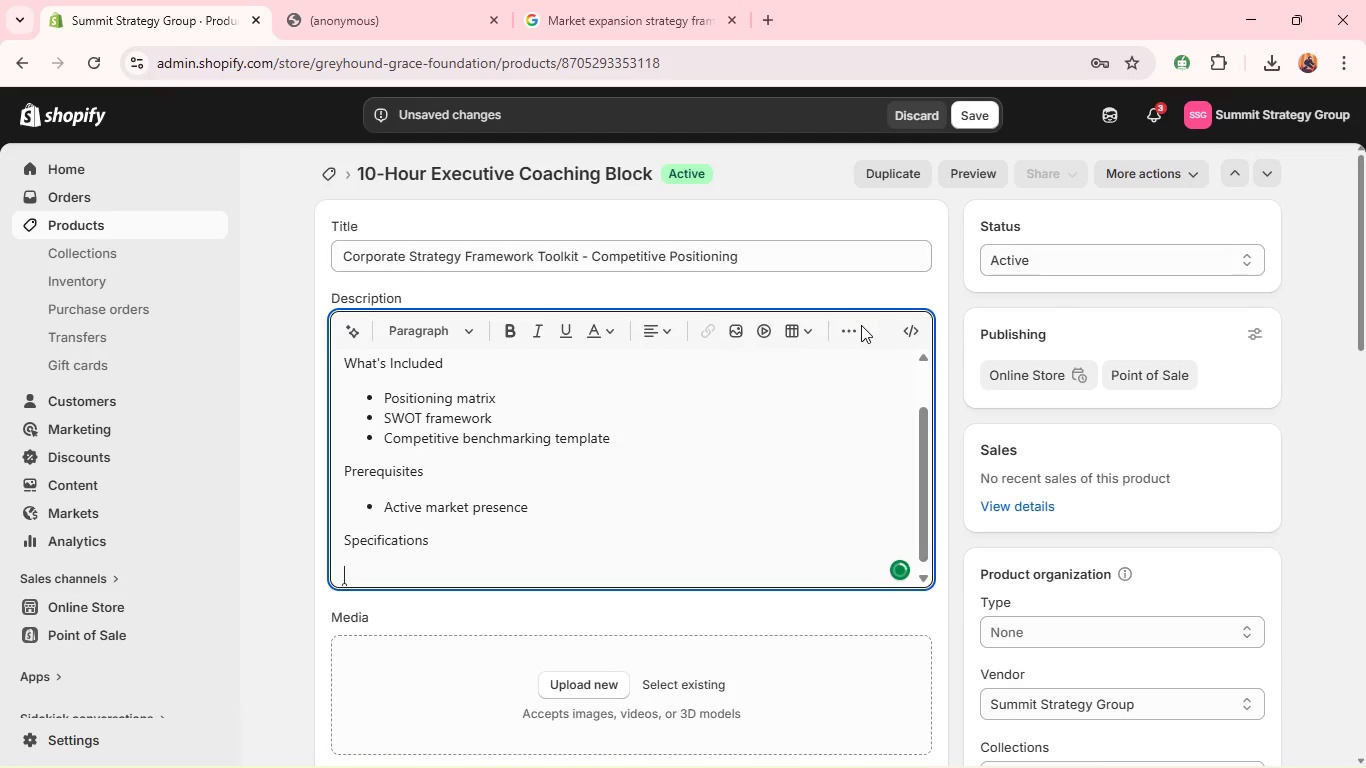 
left_click([850, 320])
 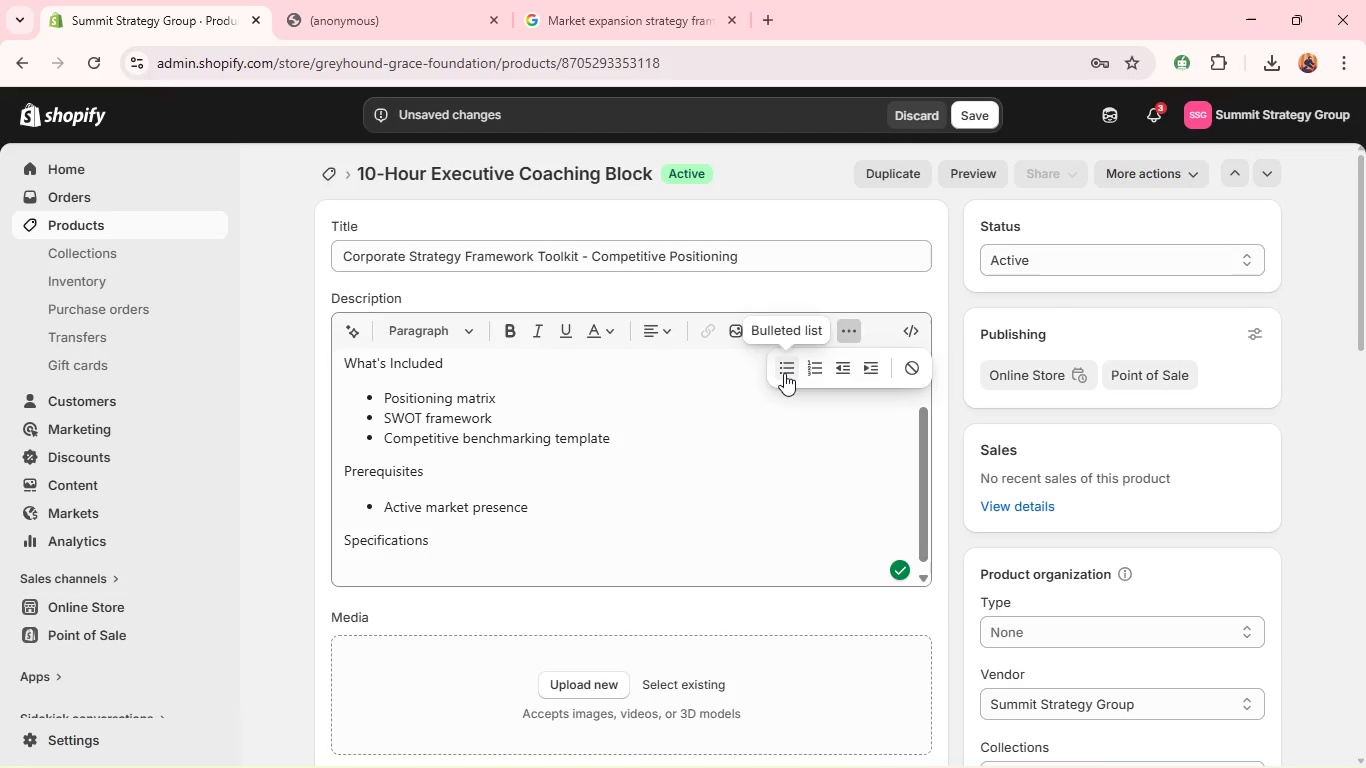 
left_click([784, 372])
 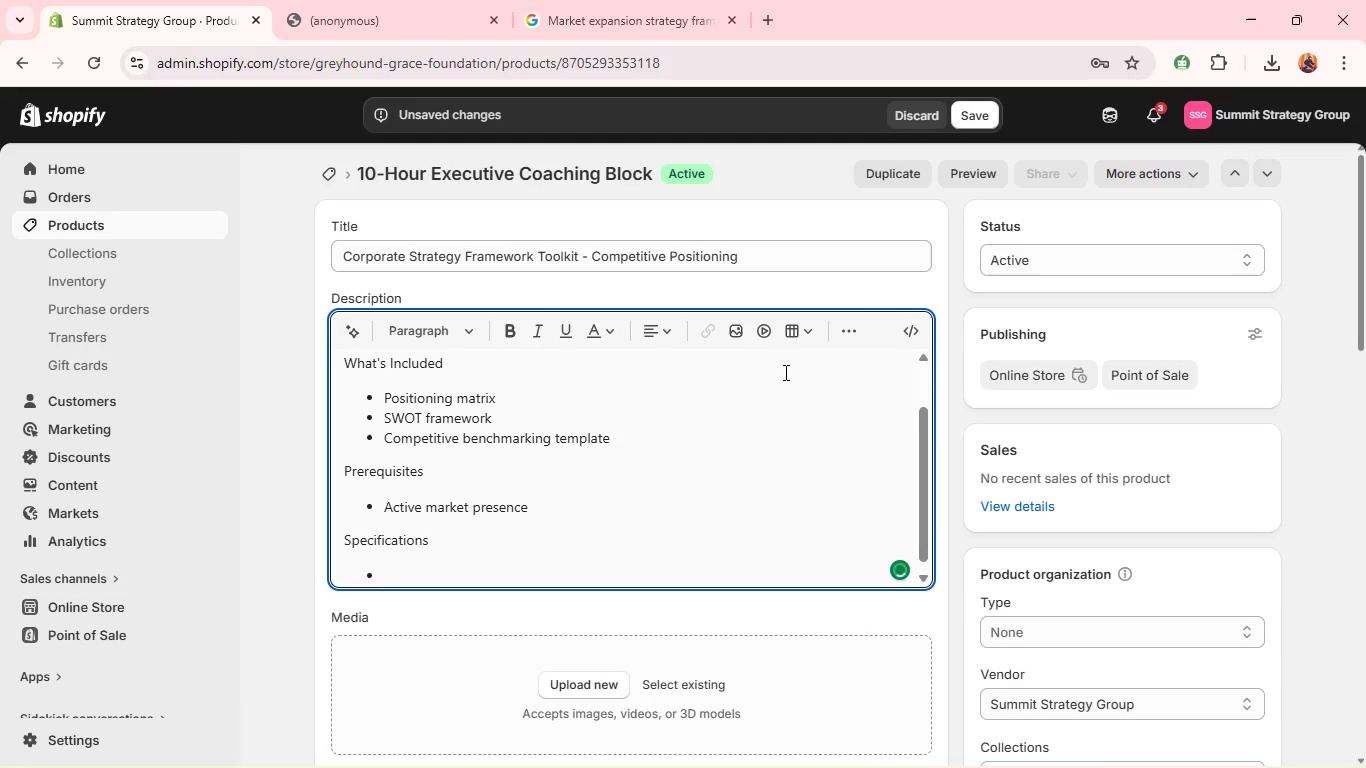 
type(Format: pdf)
 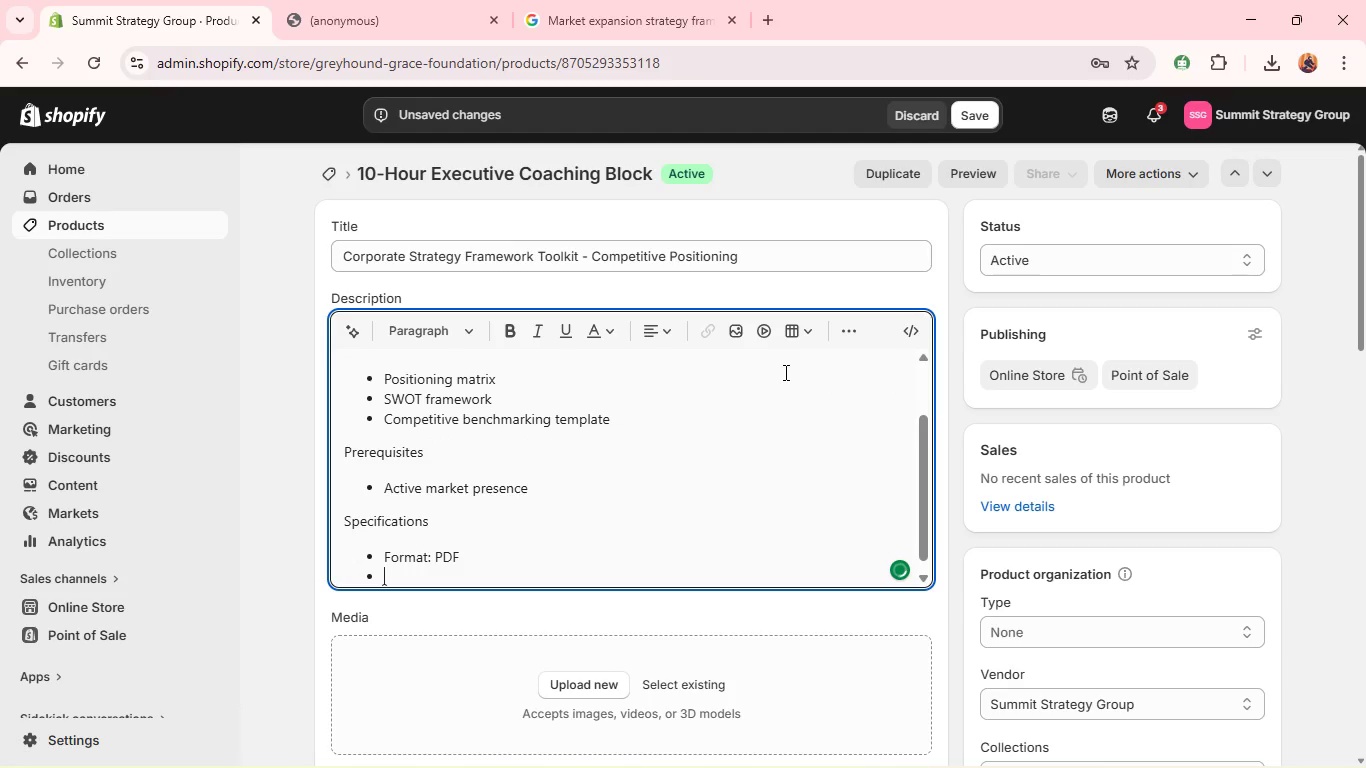 
 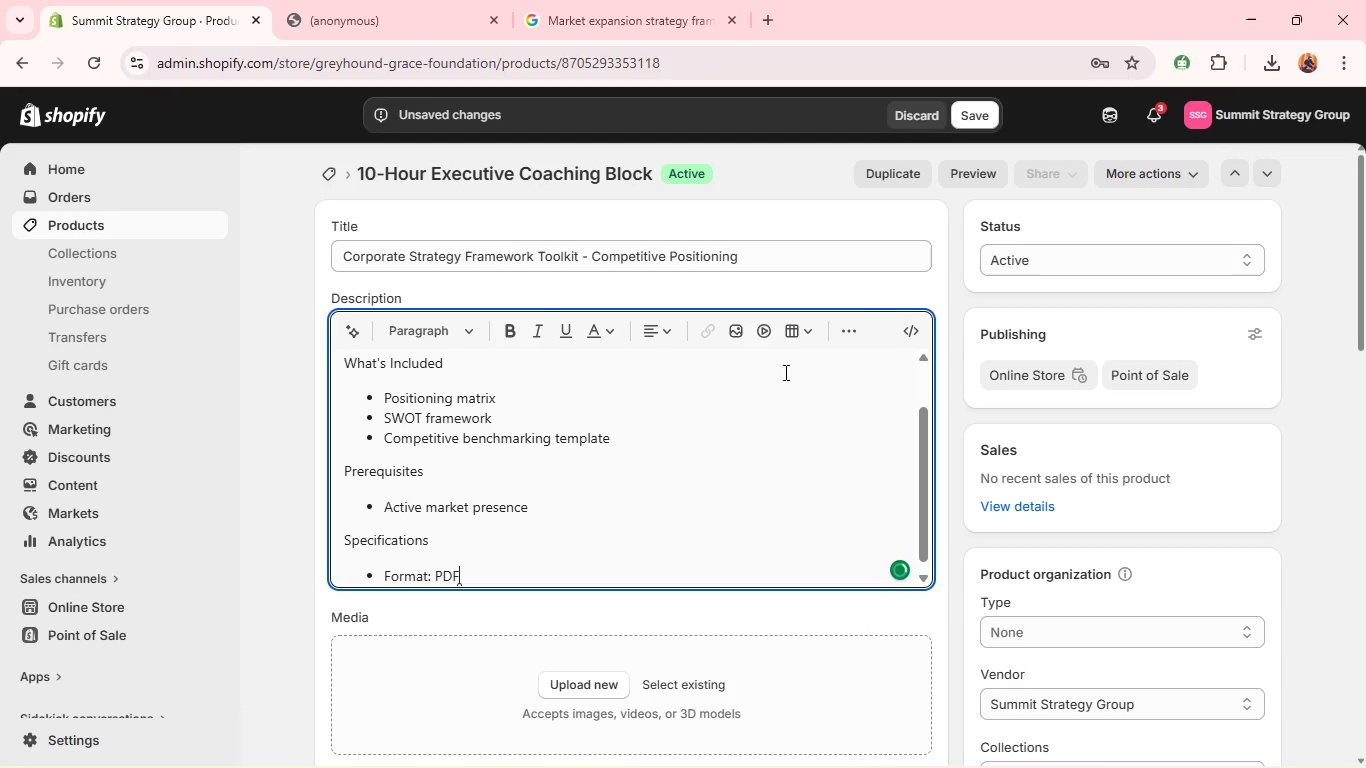 
key(Shift+Enter)
 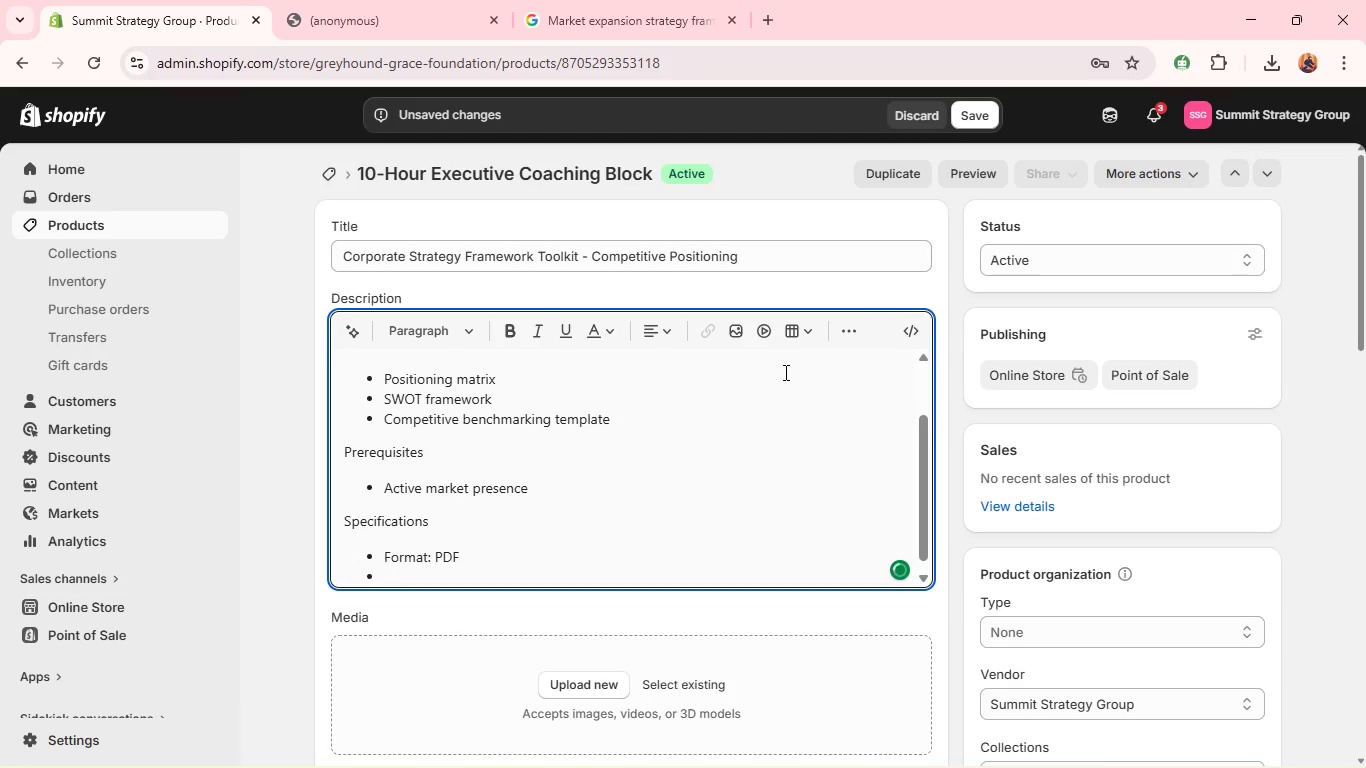 
type(DElivery: Instant download)
 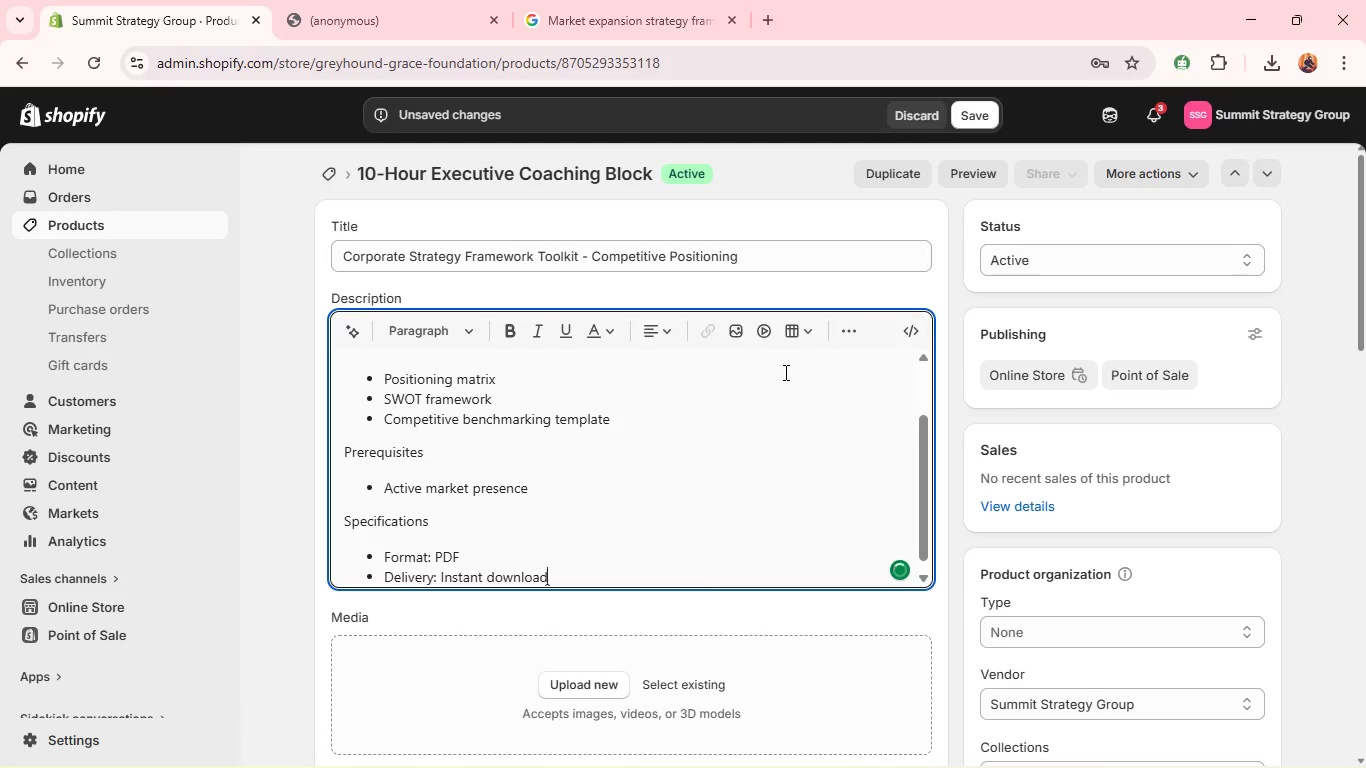 
 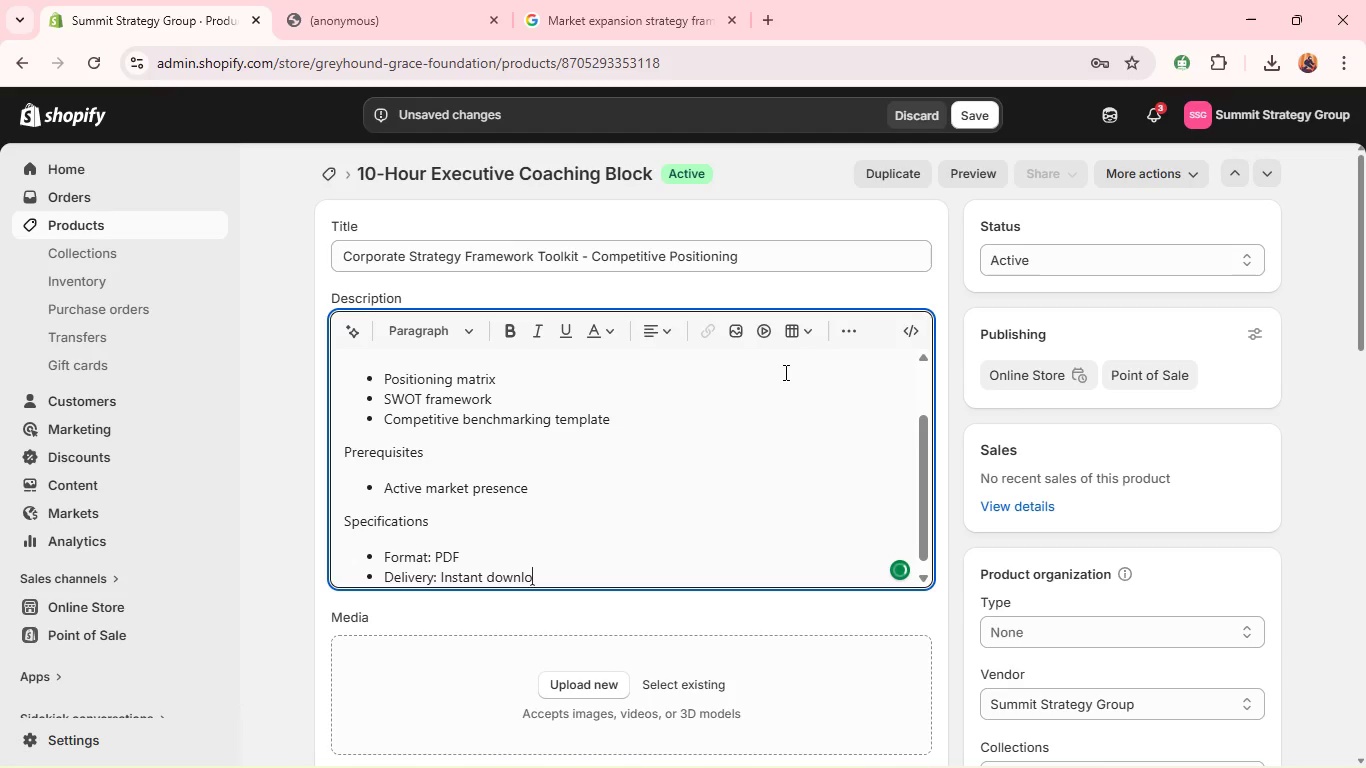 
key(Enter)
 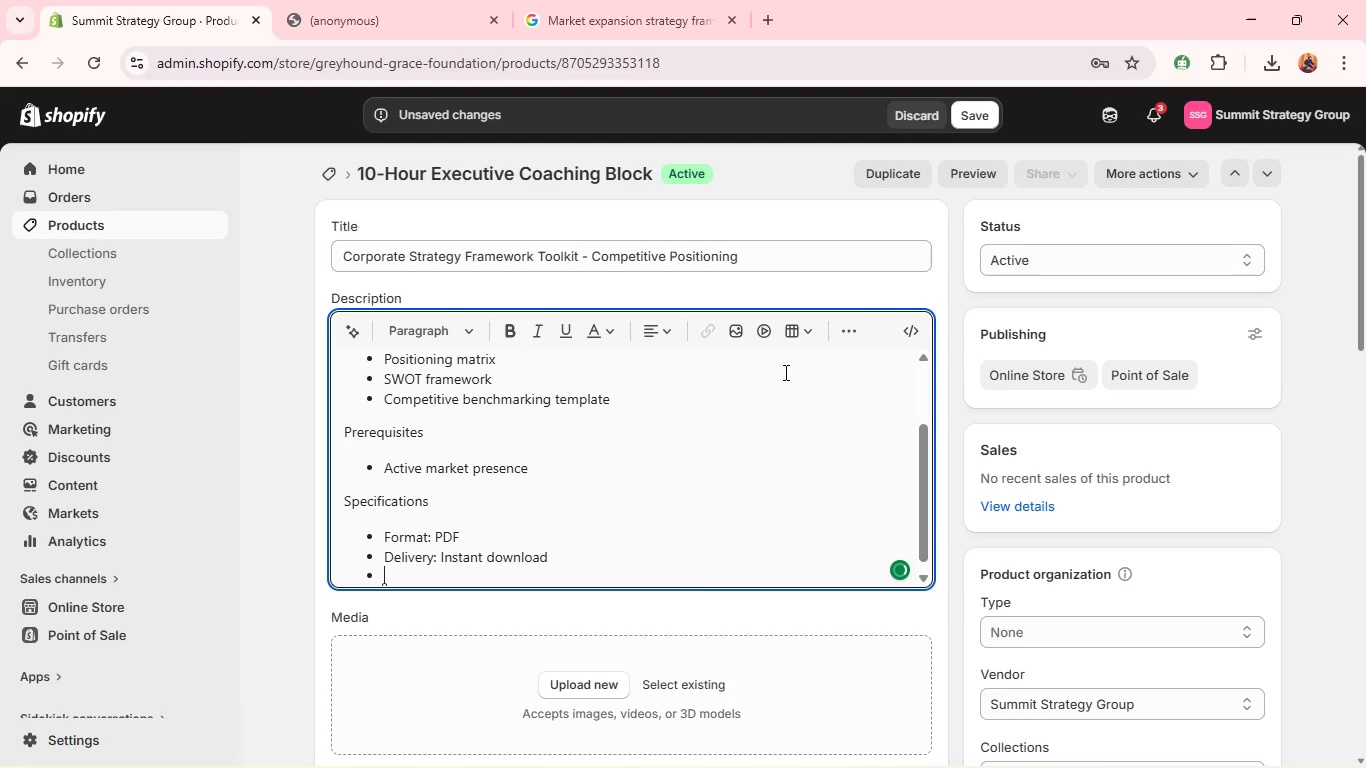 
key(Enter)
 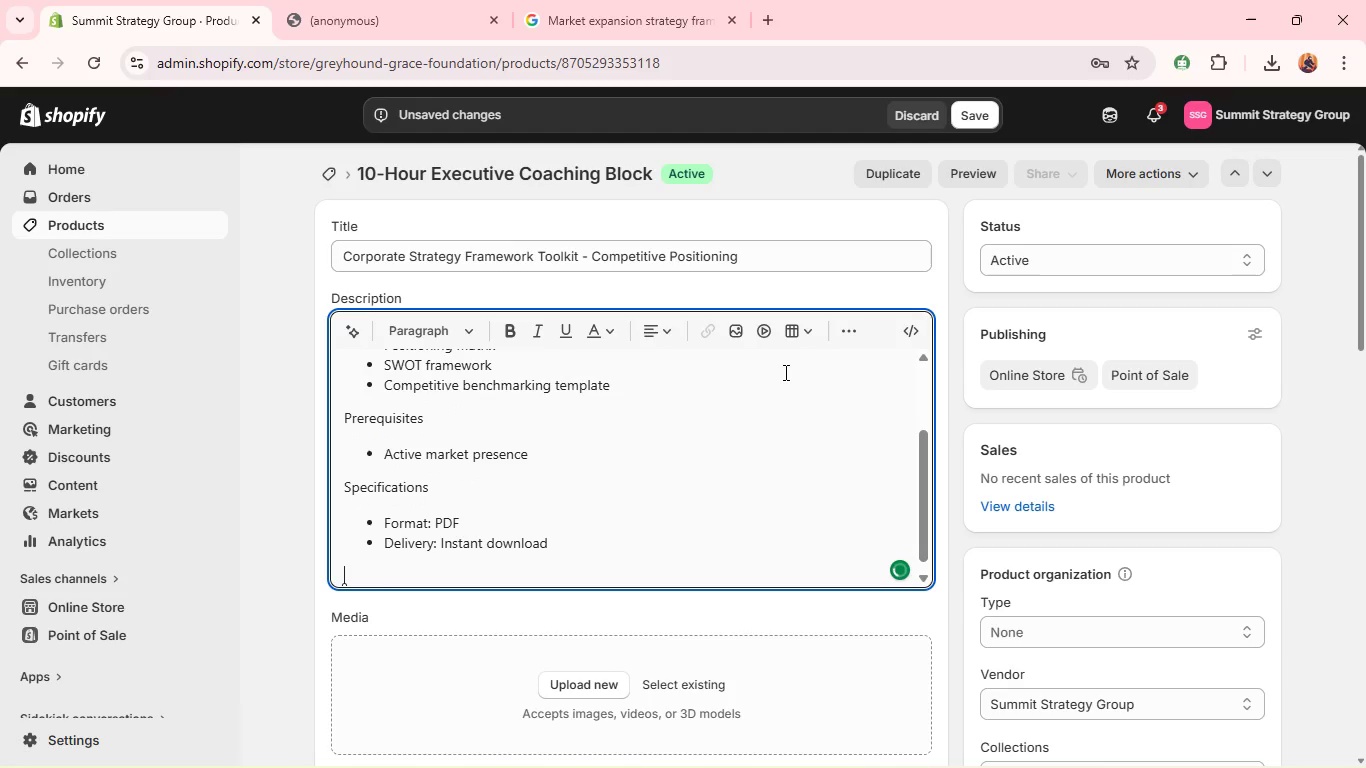 
key(Backspace)
 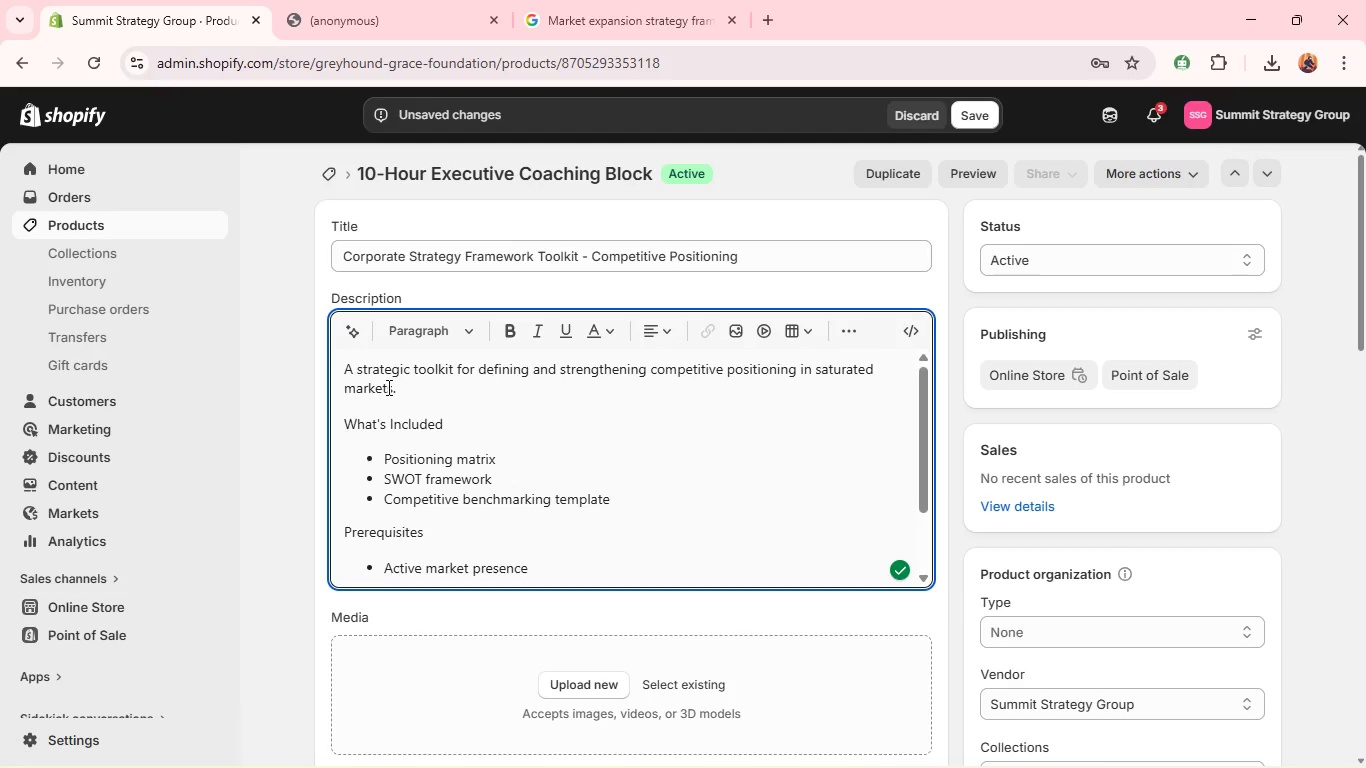 
double_click([375, 422])
 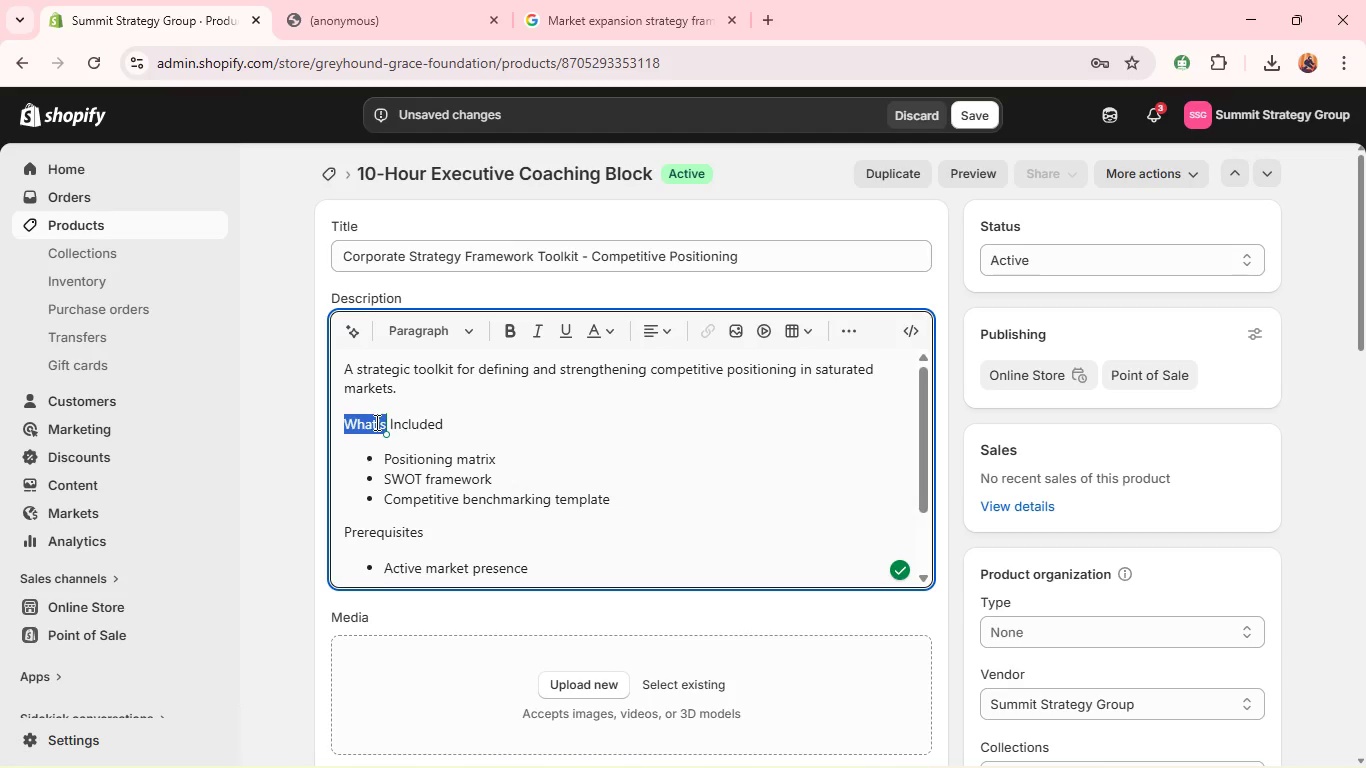 
triple_click([375, 422])
 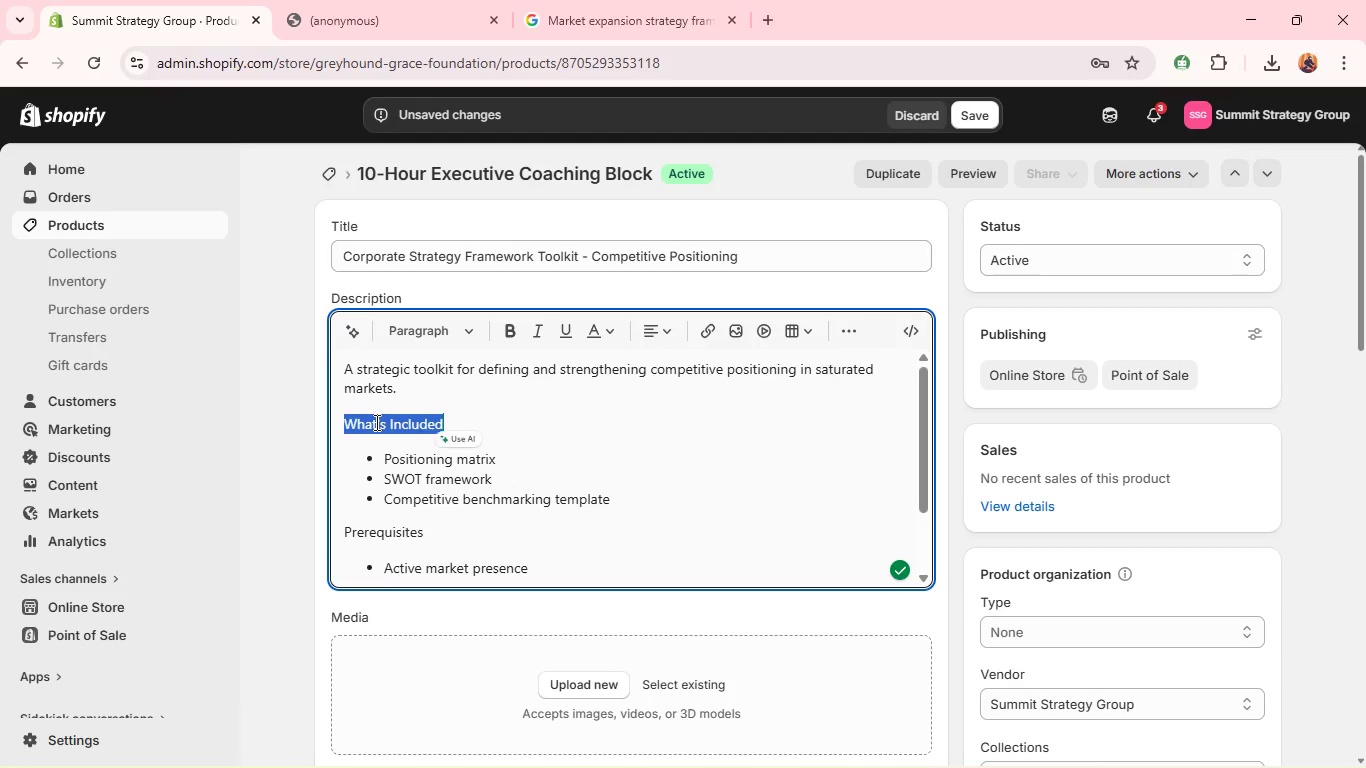 
key(Control+B)
 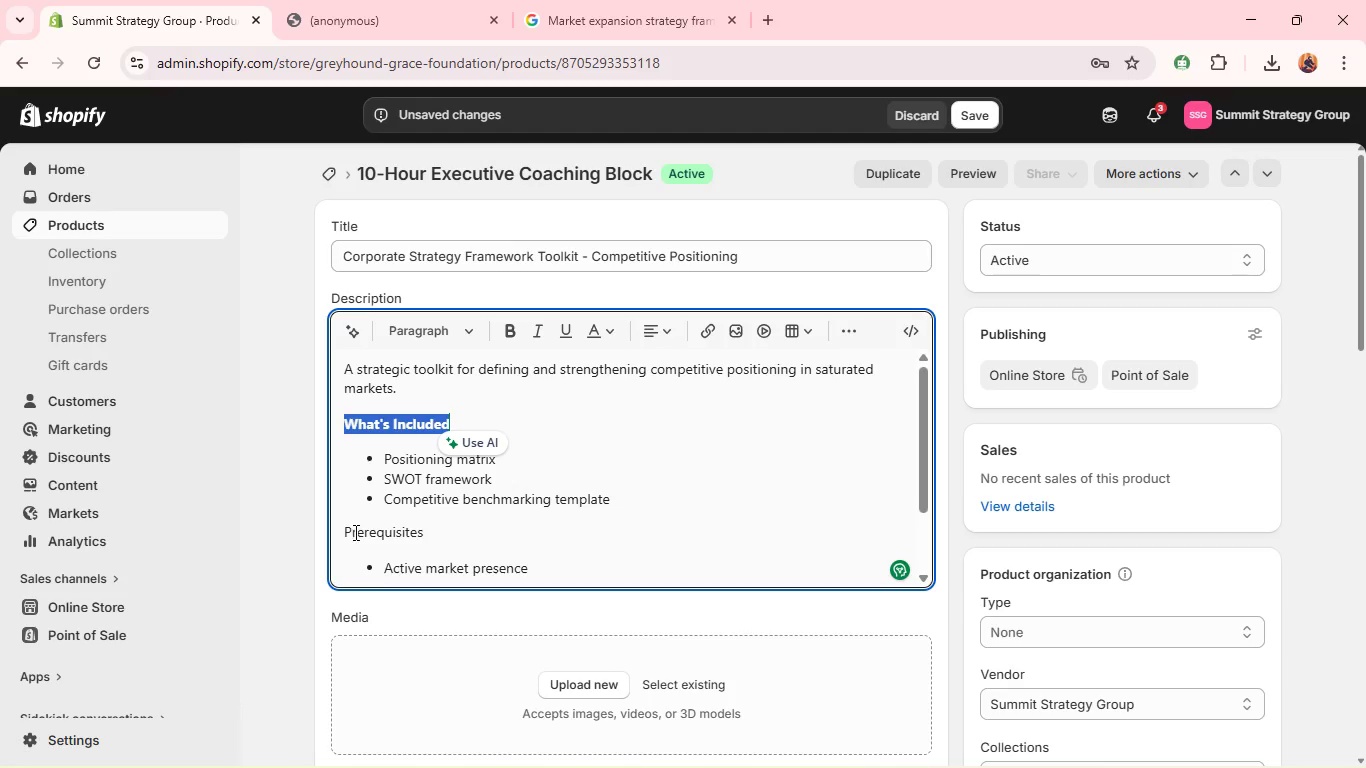 
double_click([354, 532])
 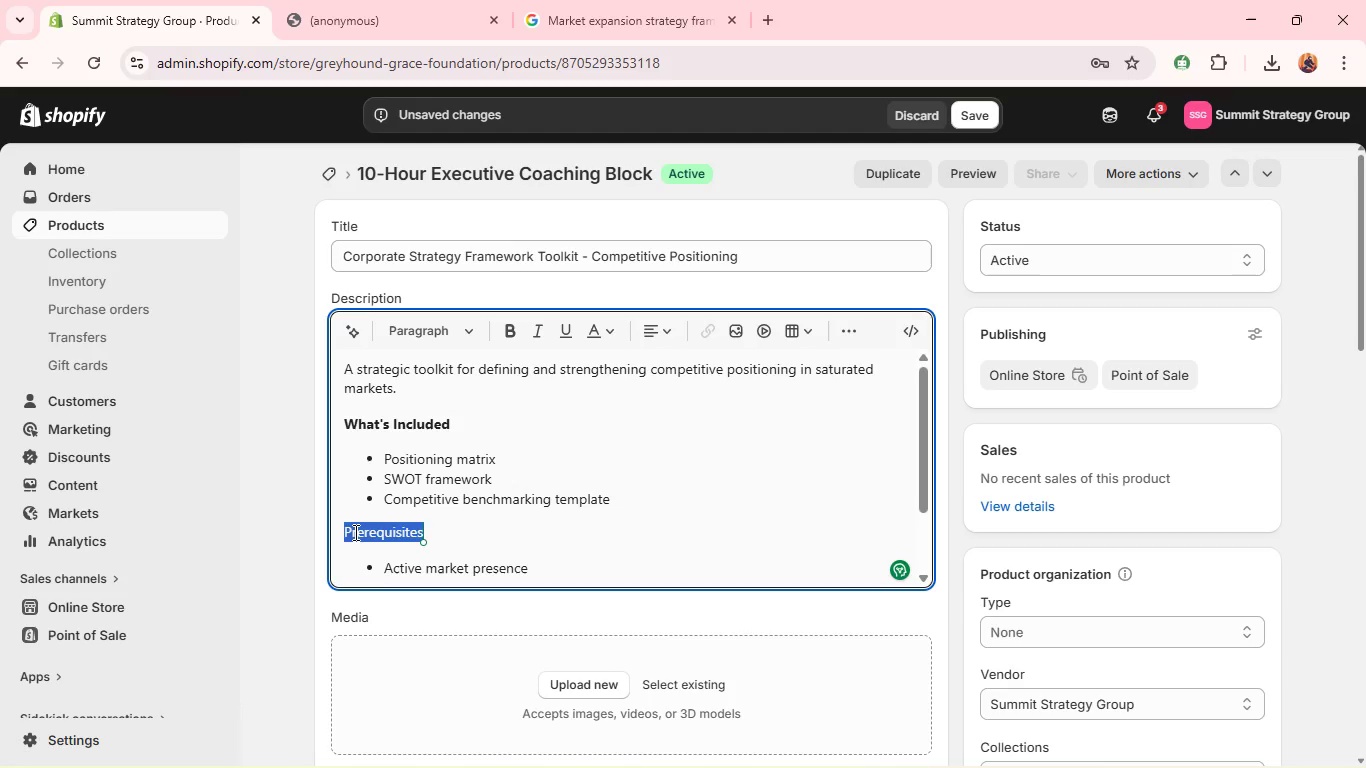 
triple_click([354, 532])
 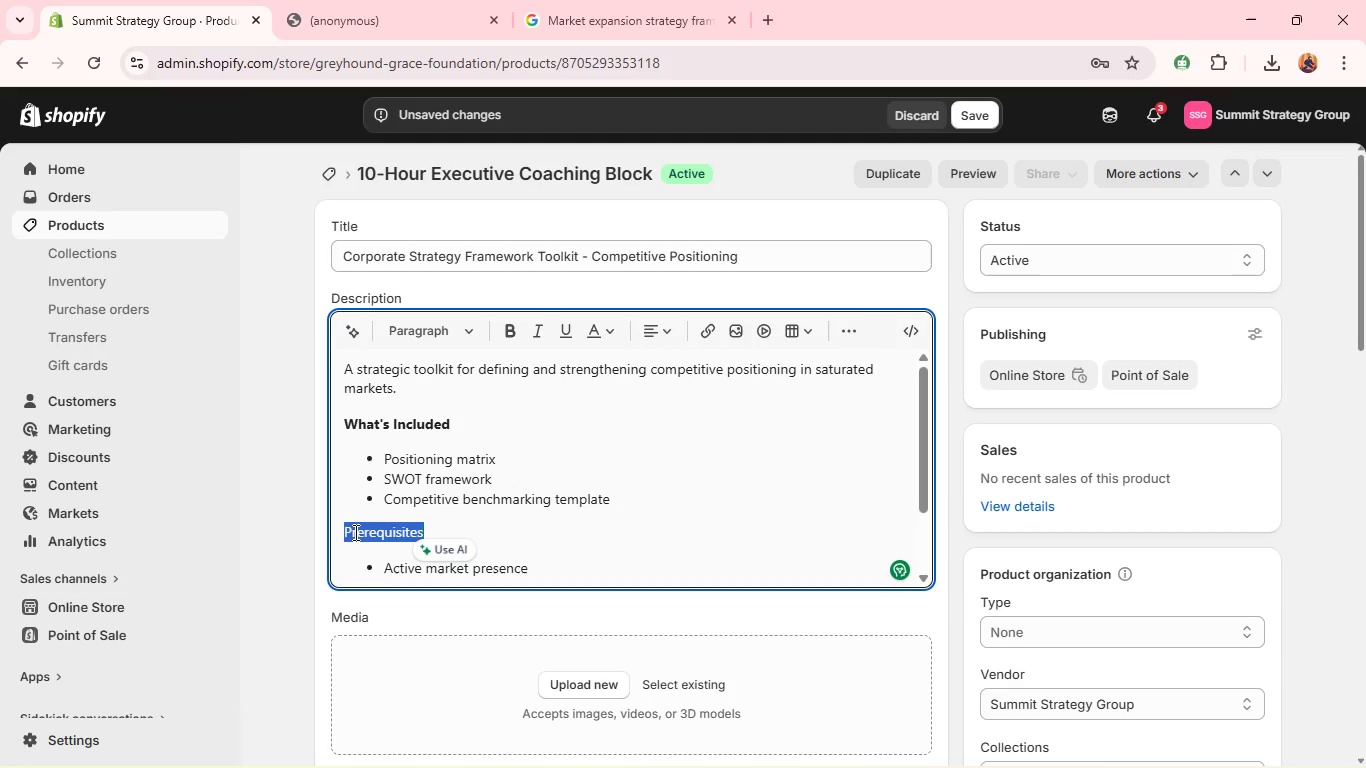 
key(Control+B)
 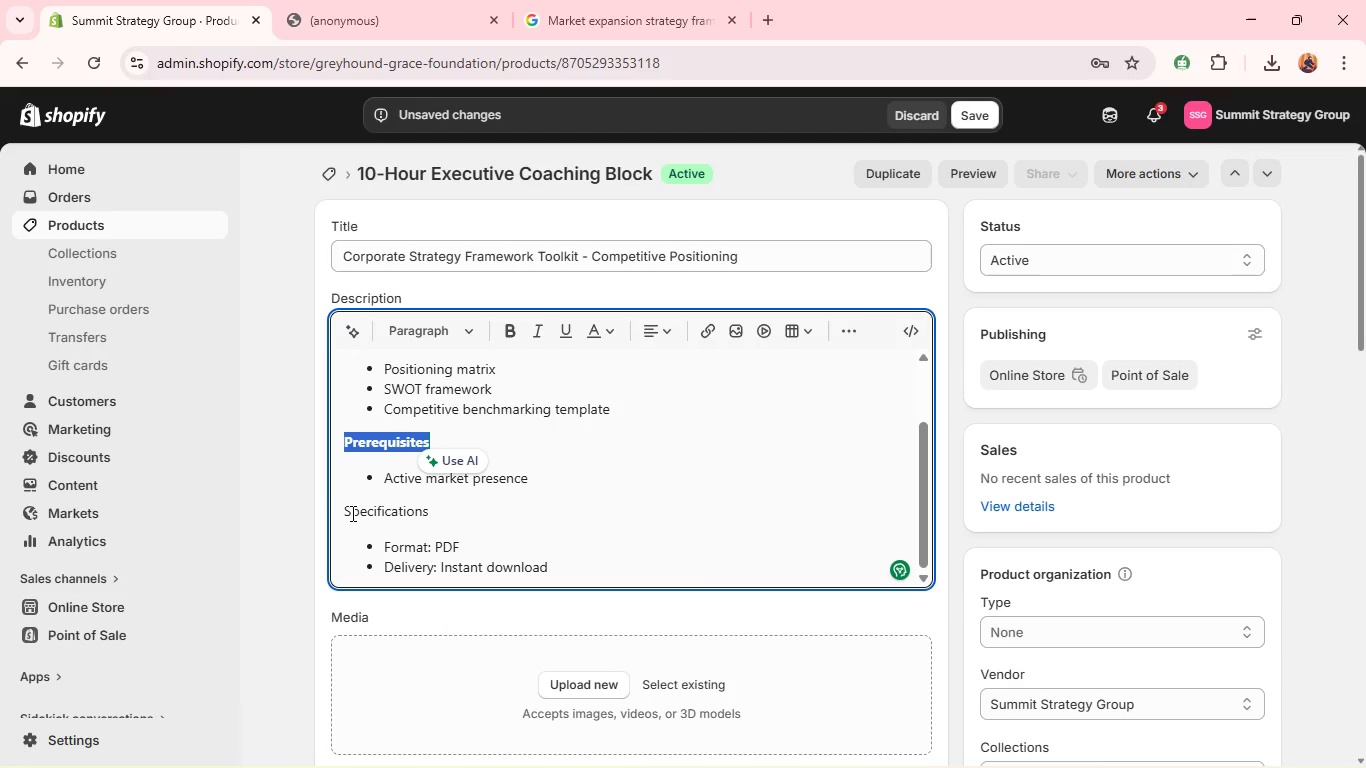 
double_click([351, 517])
 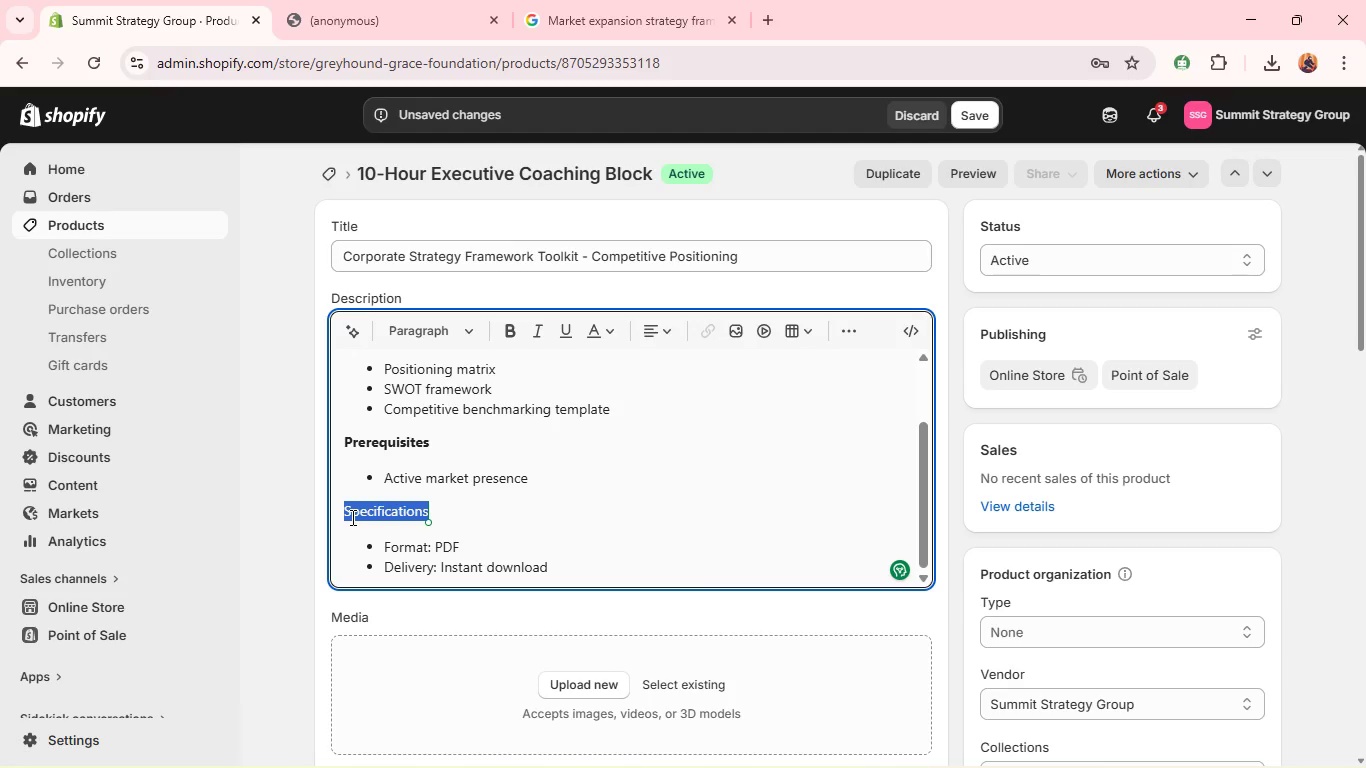 
triple_click([351, 517])
 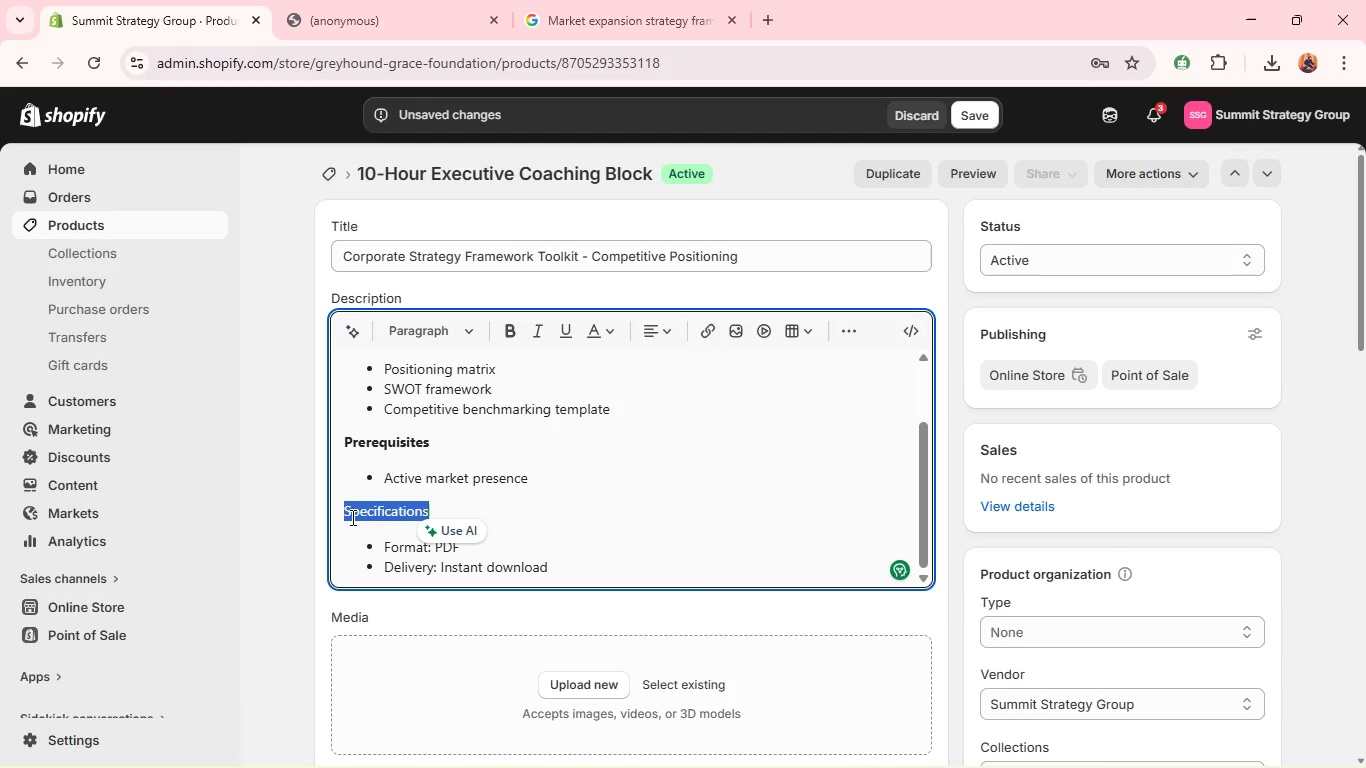 
hold_key(key=ControlLeft, duration=0.52)
 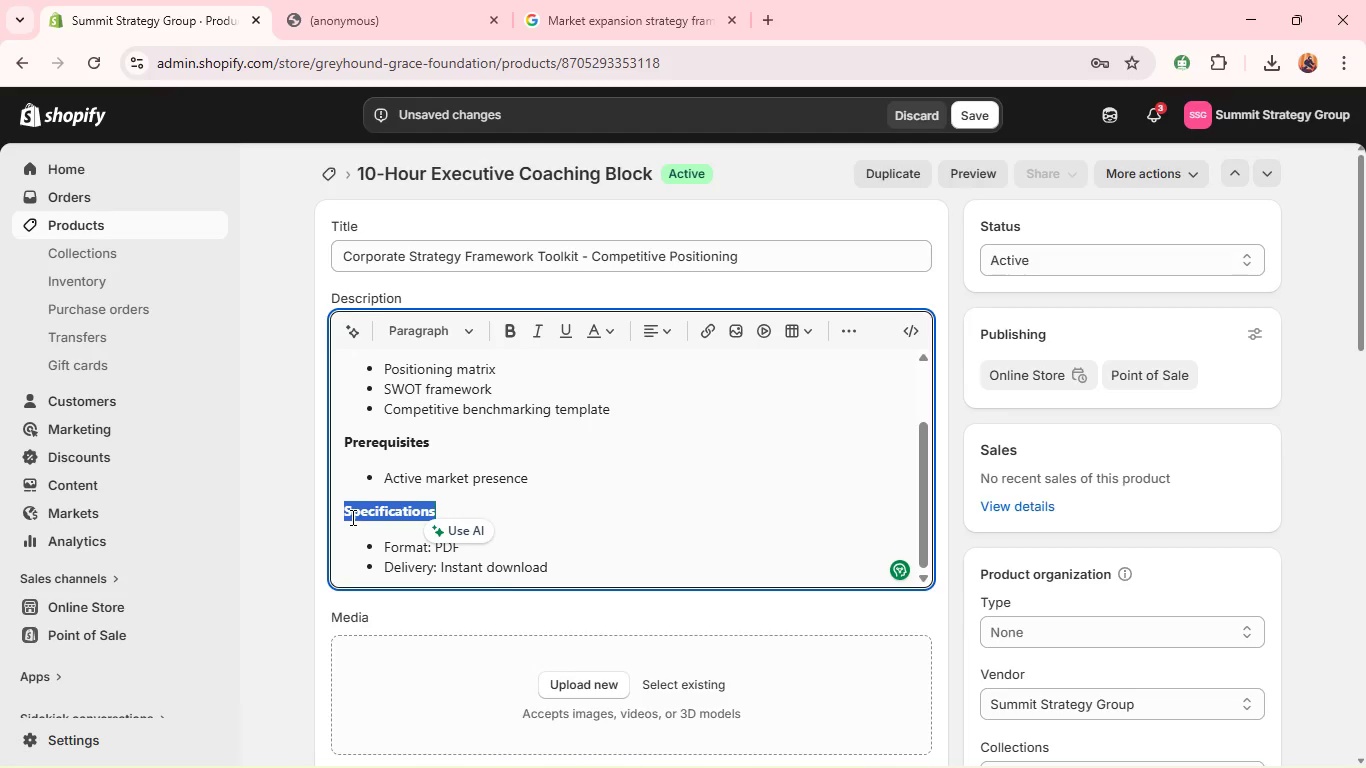 
key(B)
 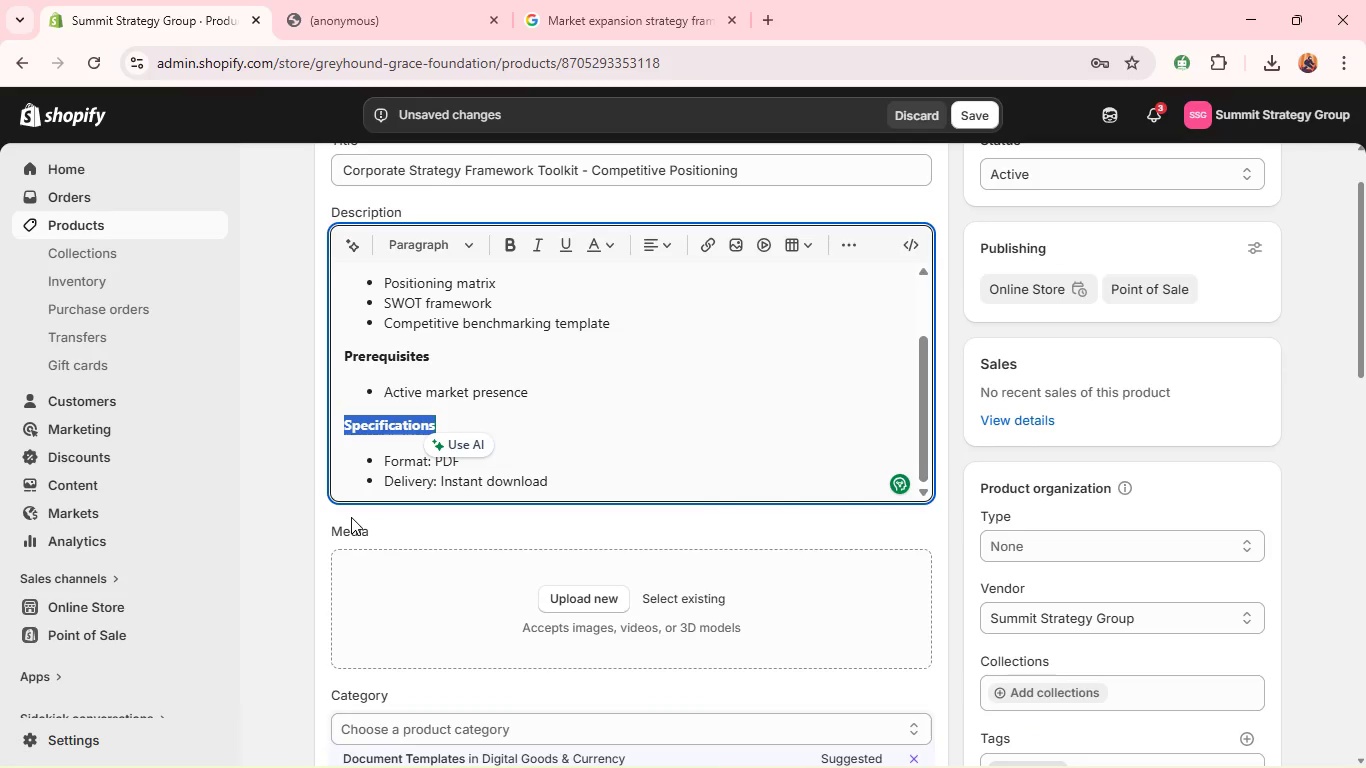 
hold_key(key=AltLeft, duration=0.44)
 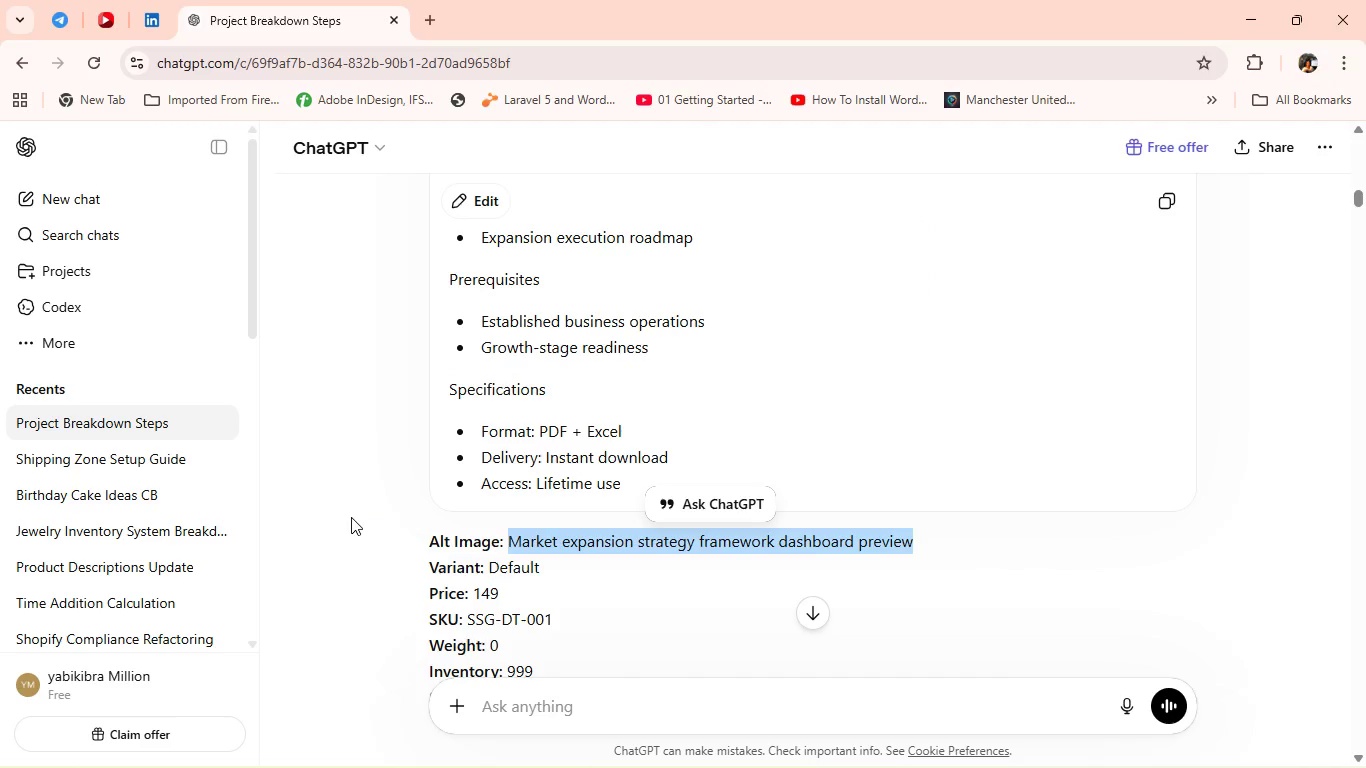 
key(Tab)
 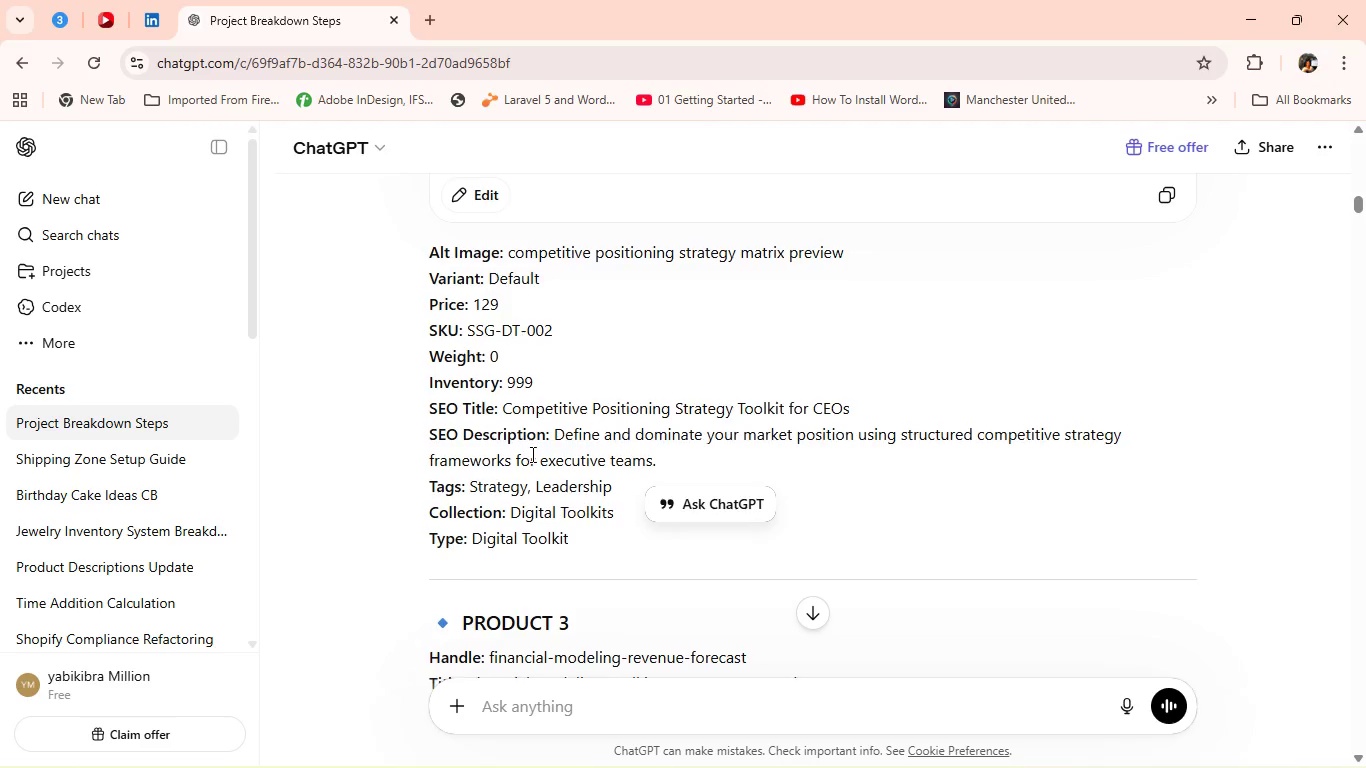 
wait(6.7)
 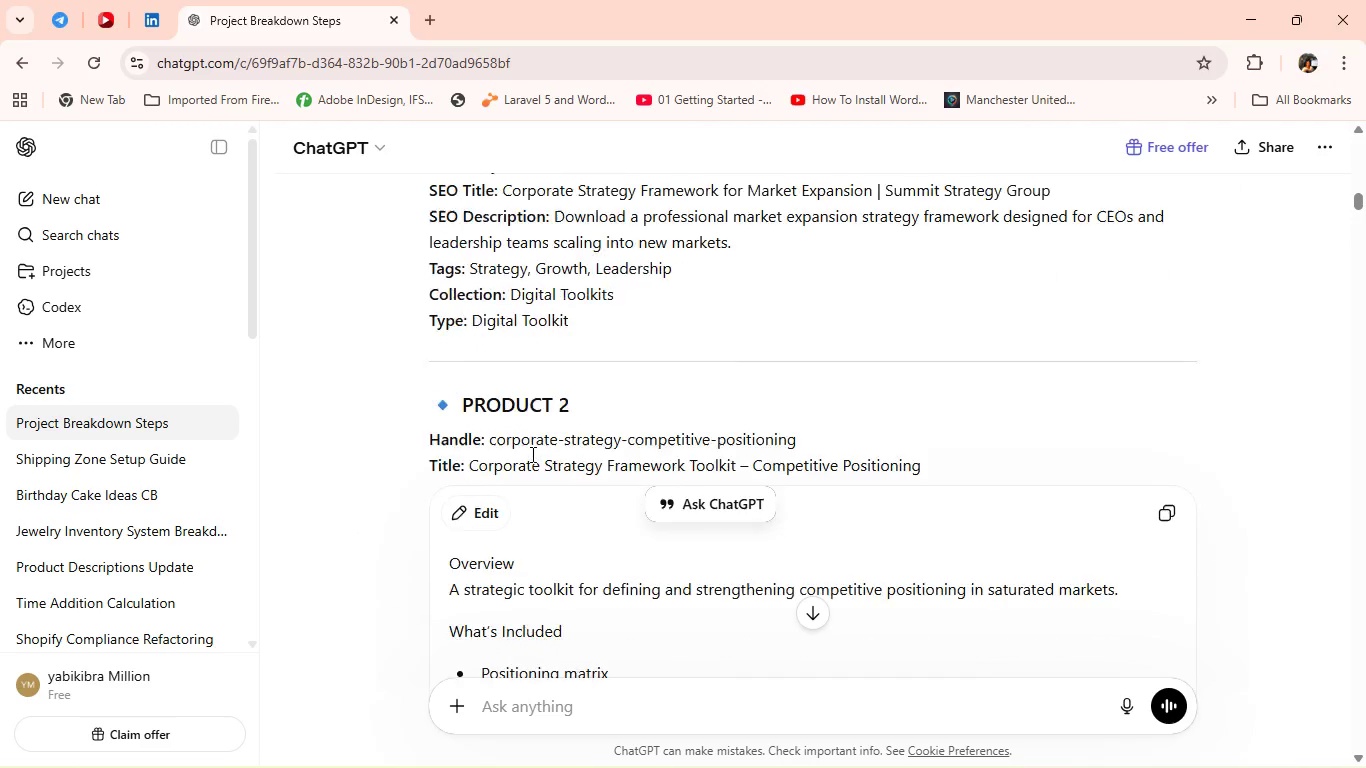 
left_click_drag(start_coordinate=[511, 249], to_coordinate=[858, 258])
 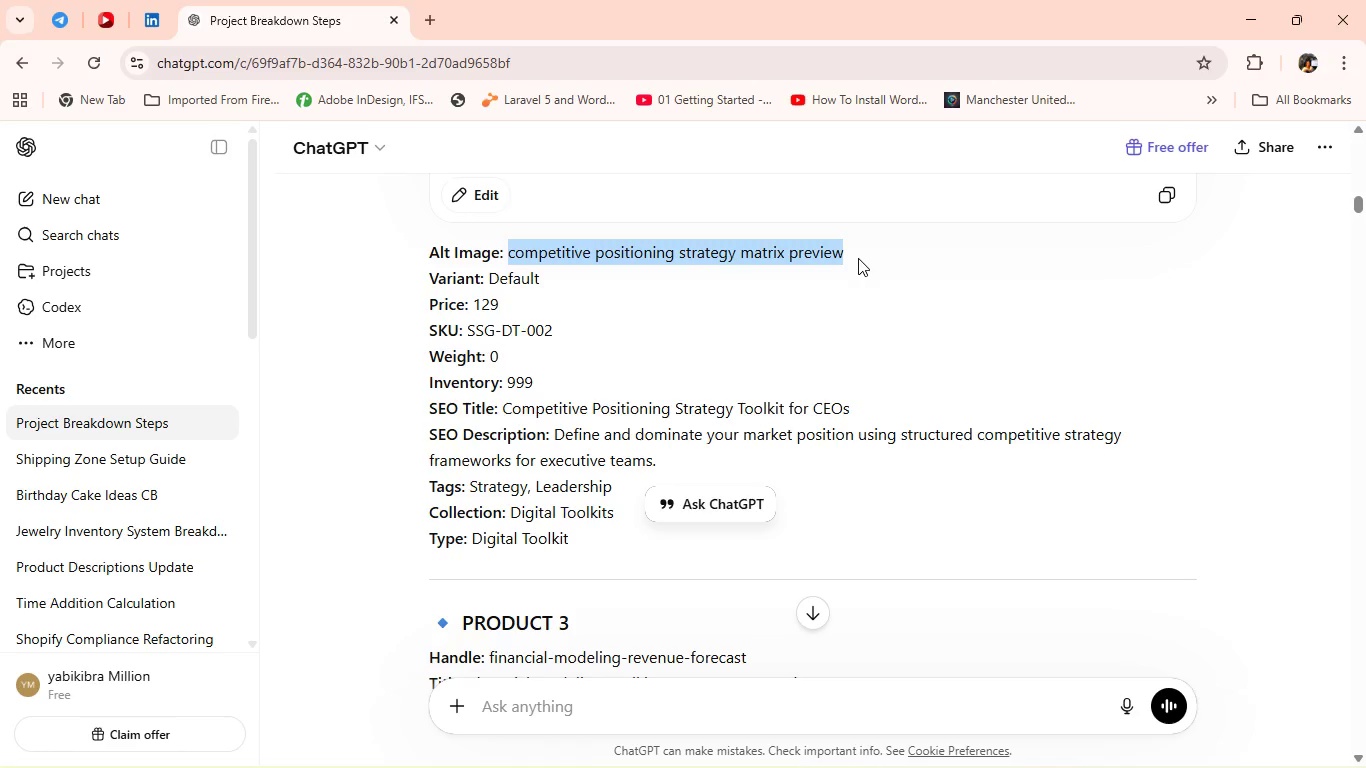 
hold_key(key=ControlLeft, duration=0.61)
 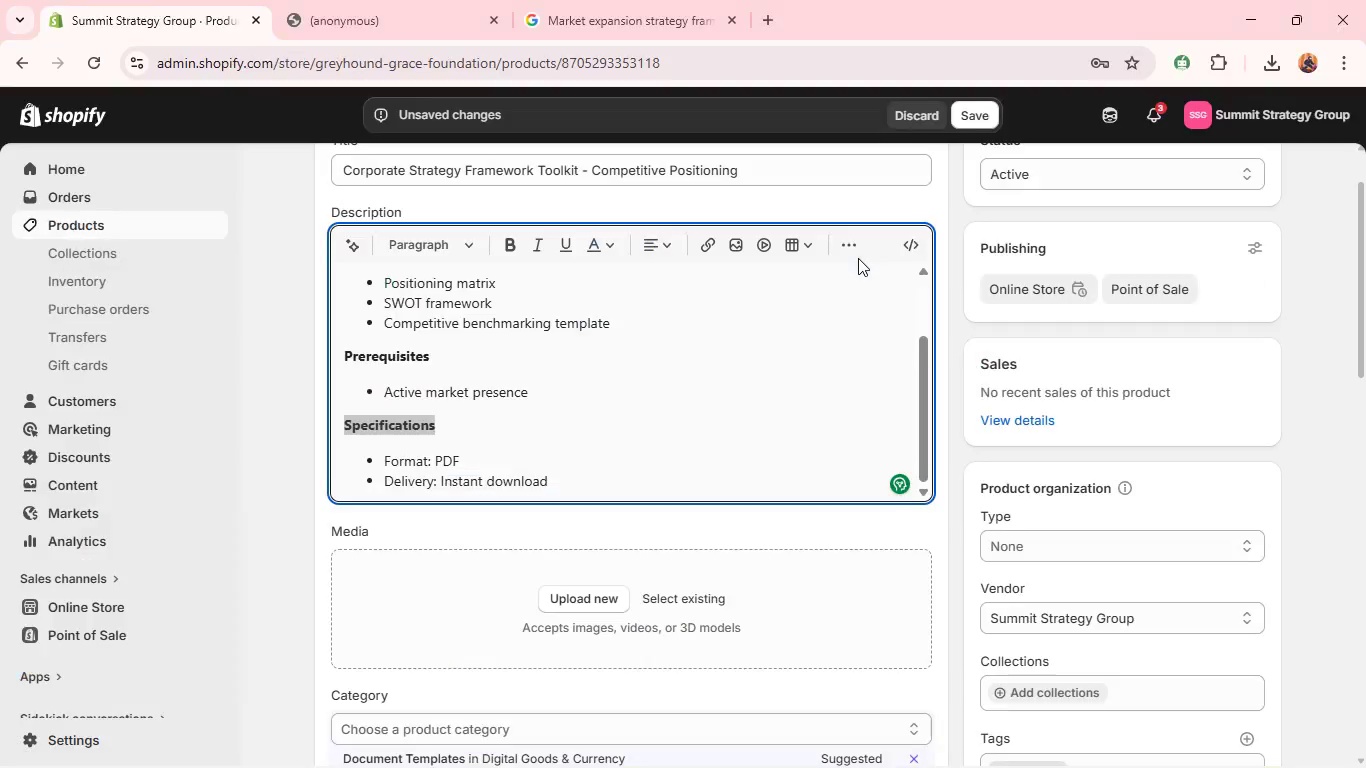 
key(C)
 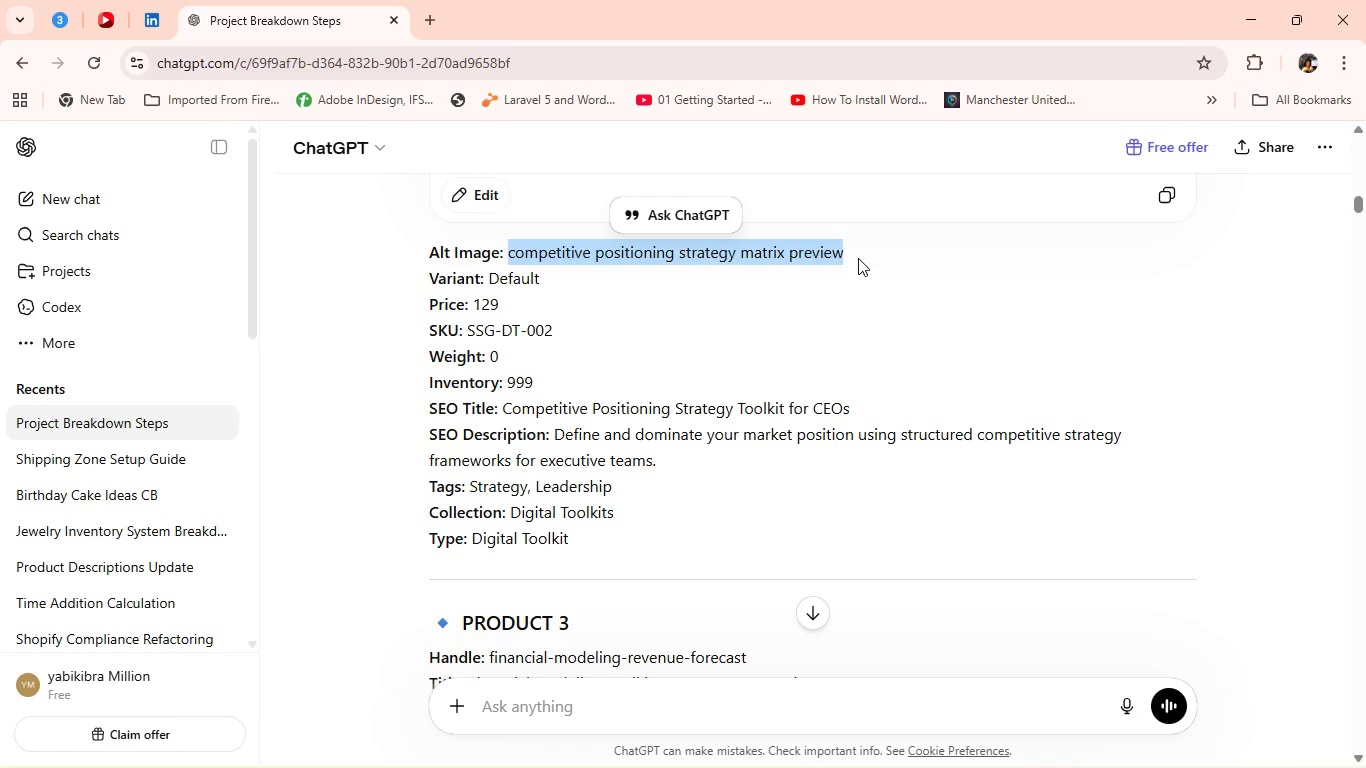 
key(Alt+AltLeft)
 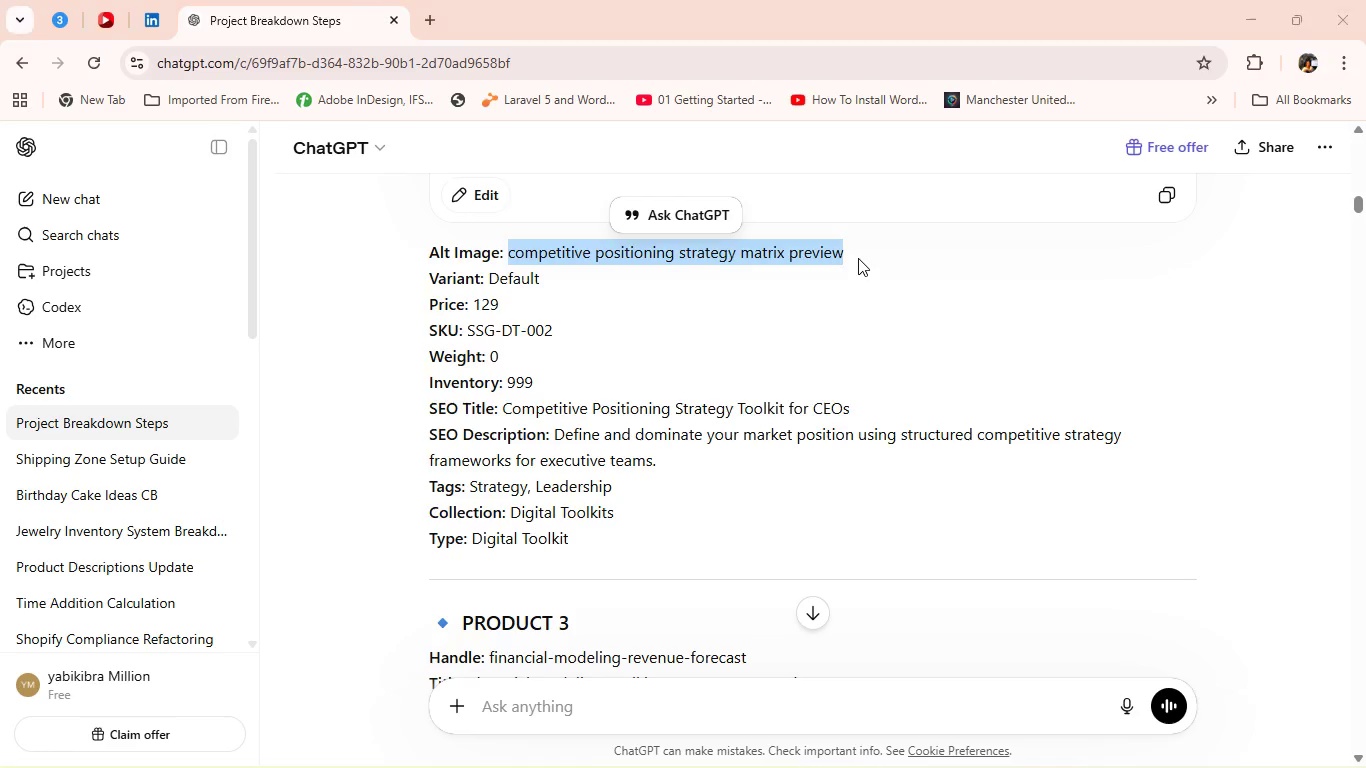 
key(Alt+Tab)
 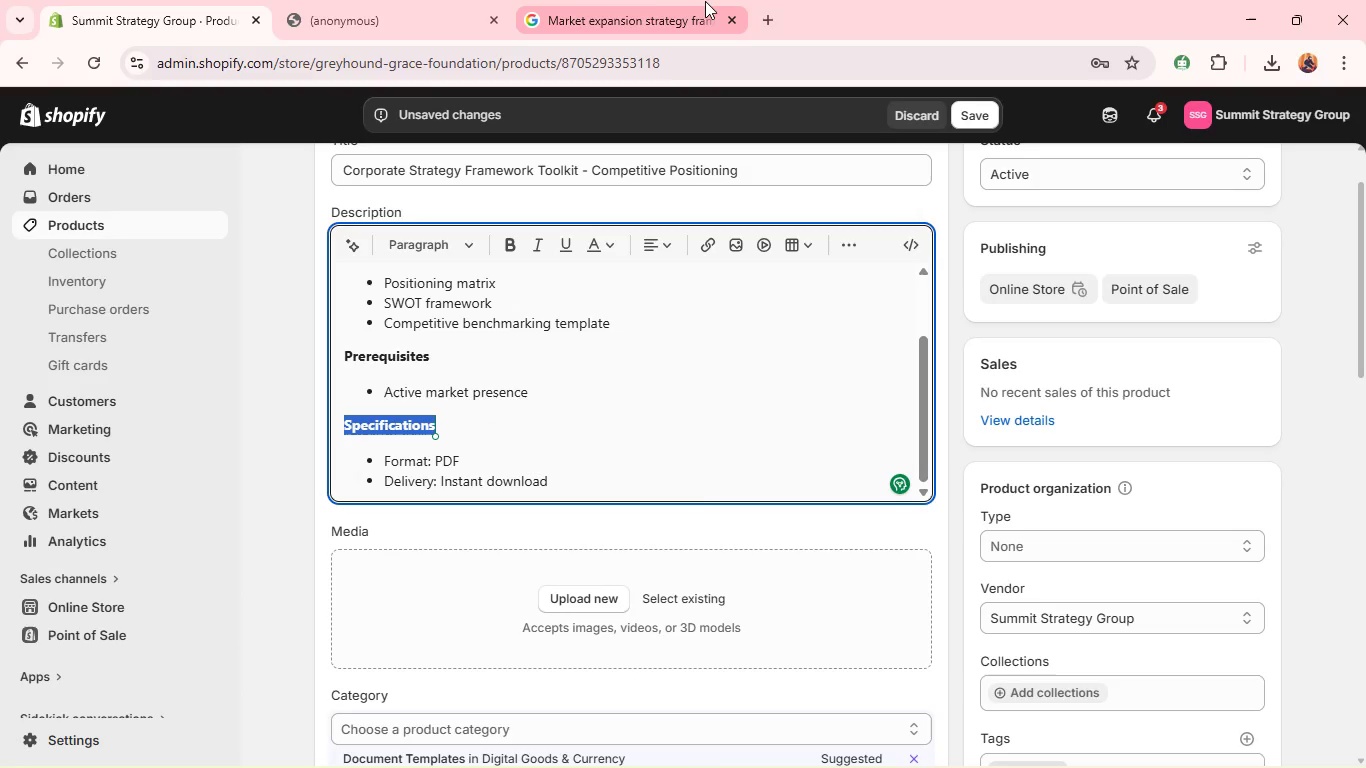 
left_click([666, 5])
 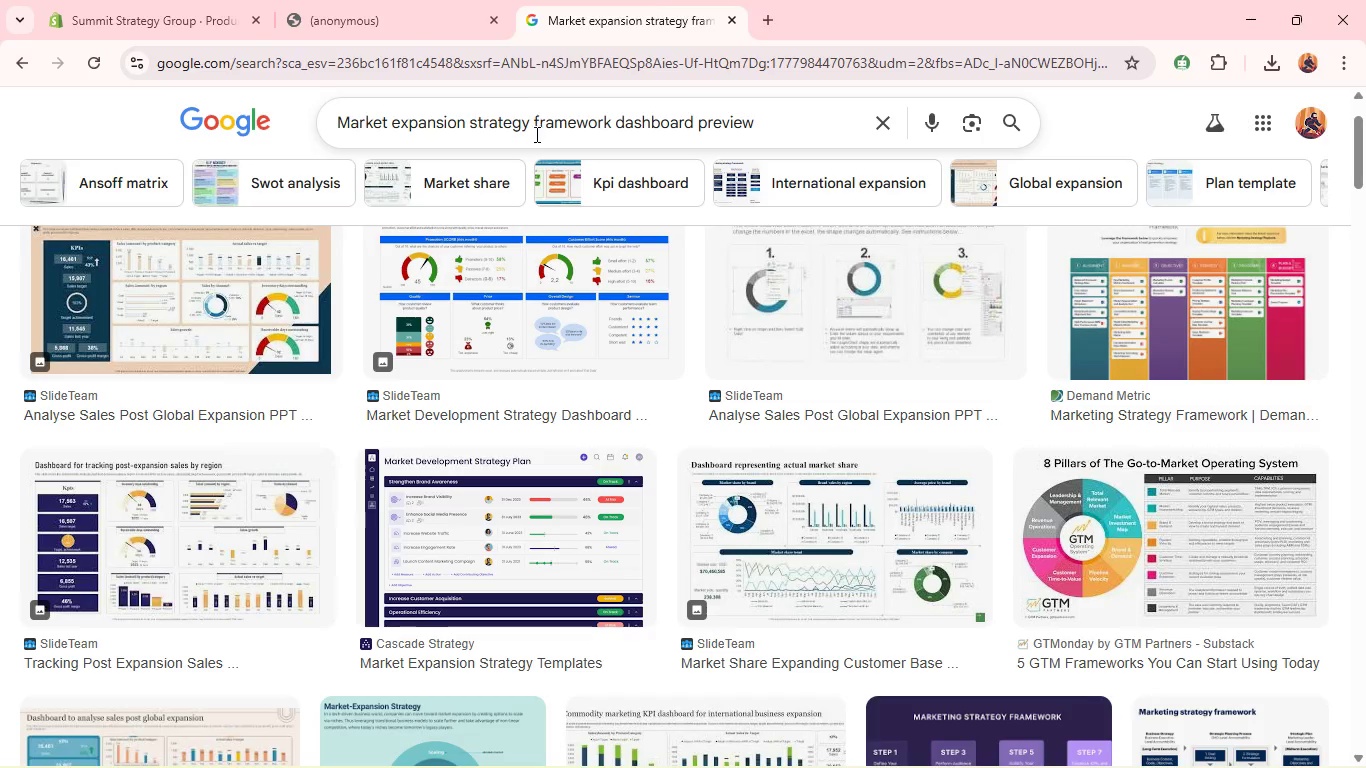 
hold_key(key=ControlLeft, duration=0.83)
left_click([534, 133])
 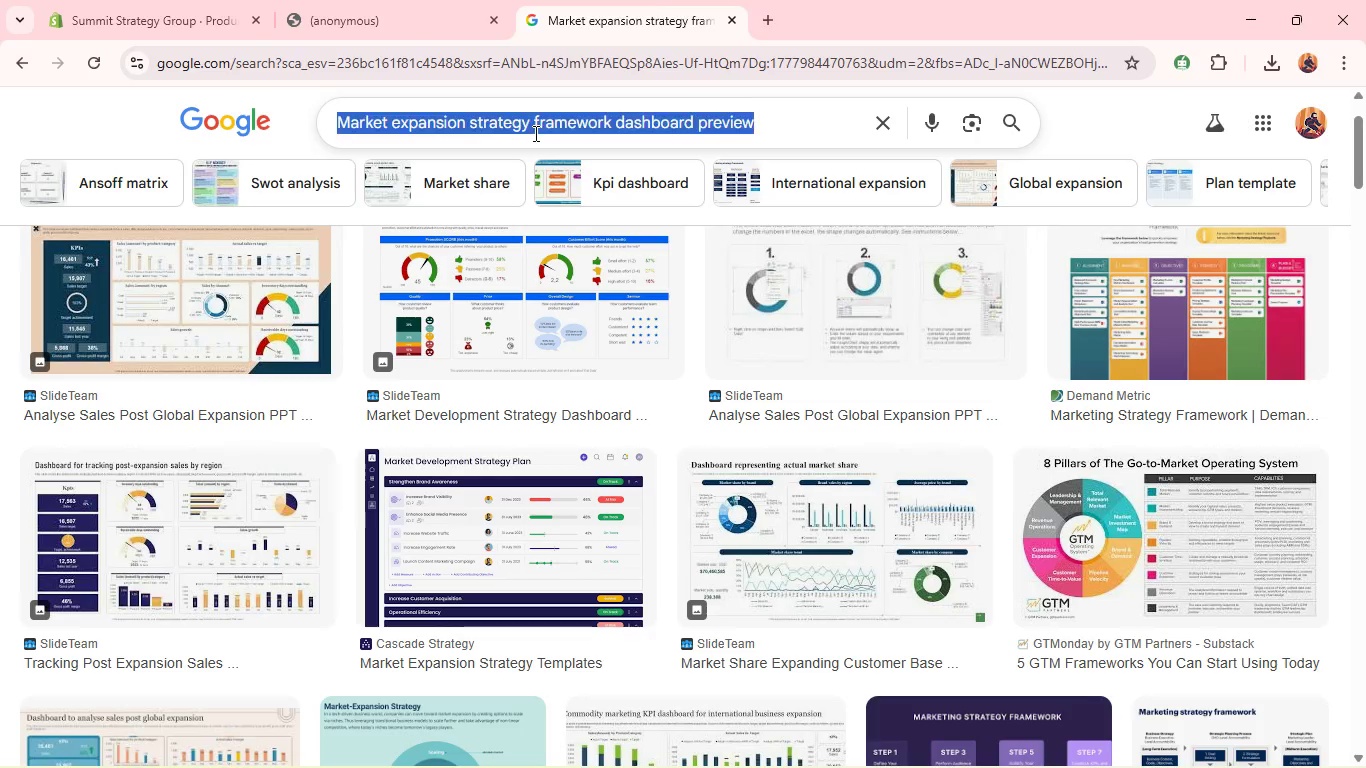 
type(av)
 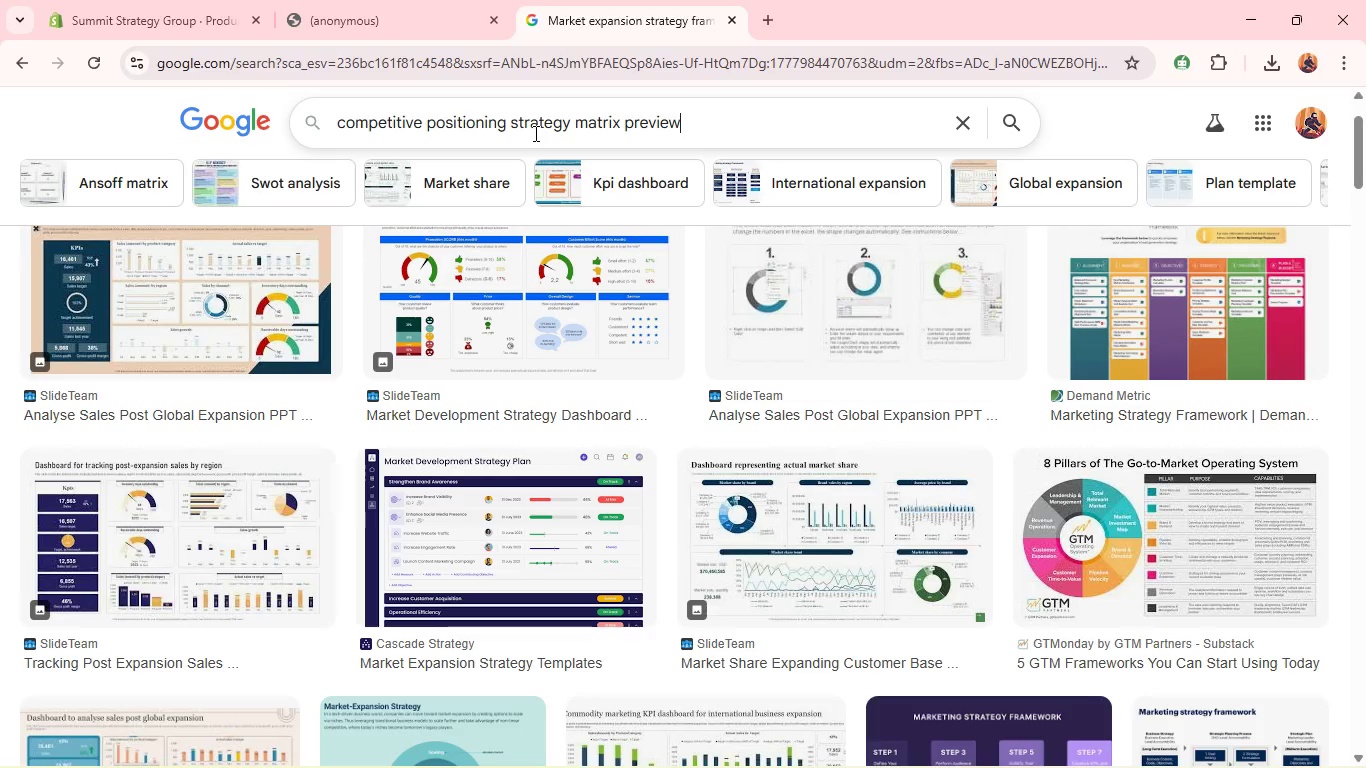 
key(Enter)
 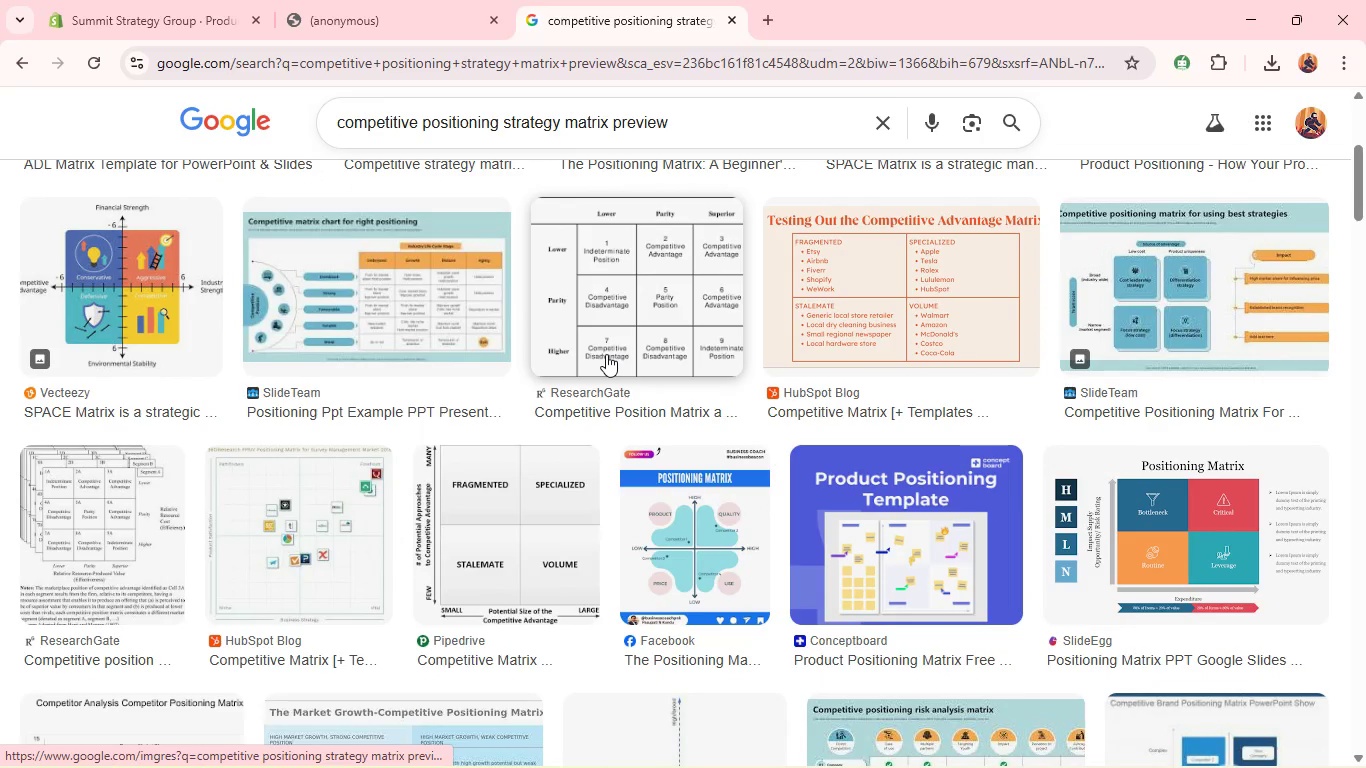 
wait(6.33)
 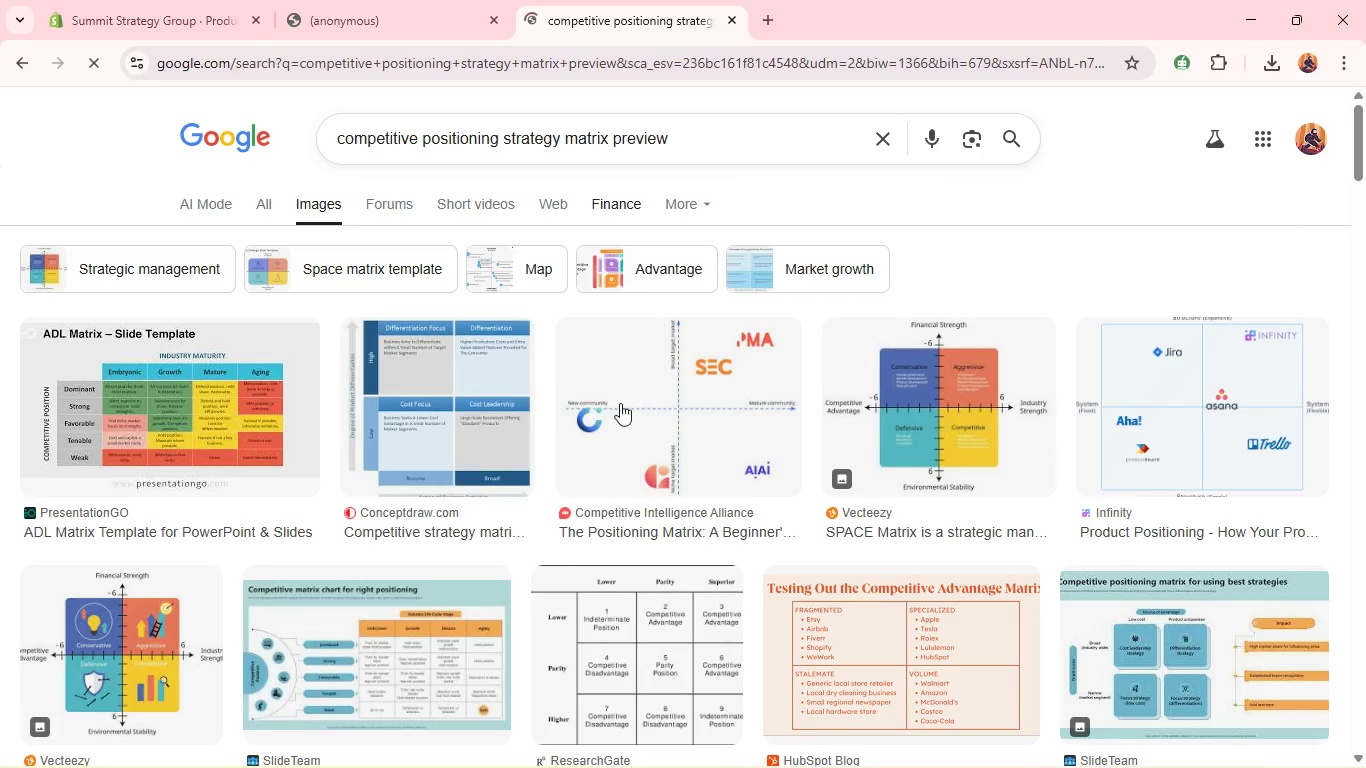 
right_click([364, 367])
 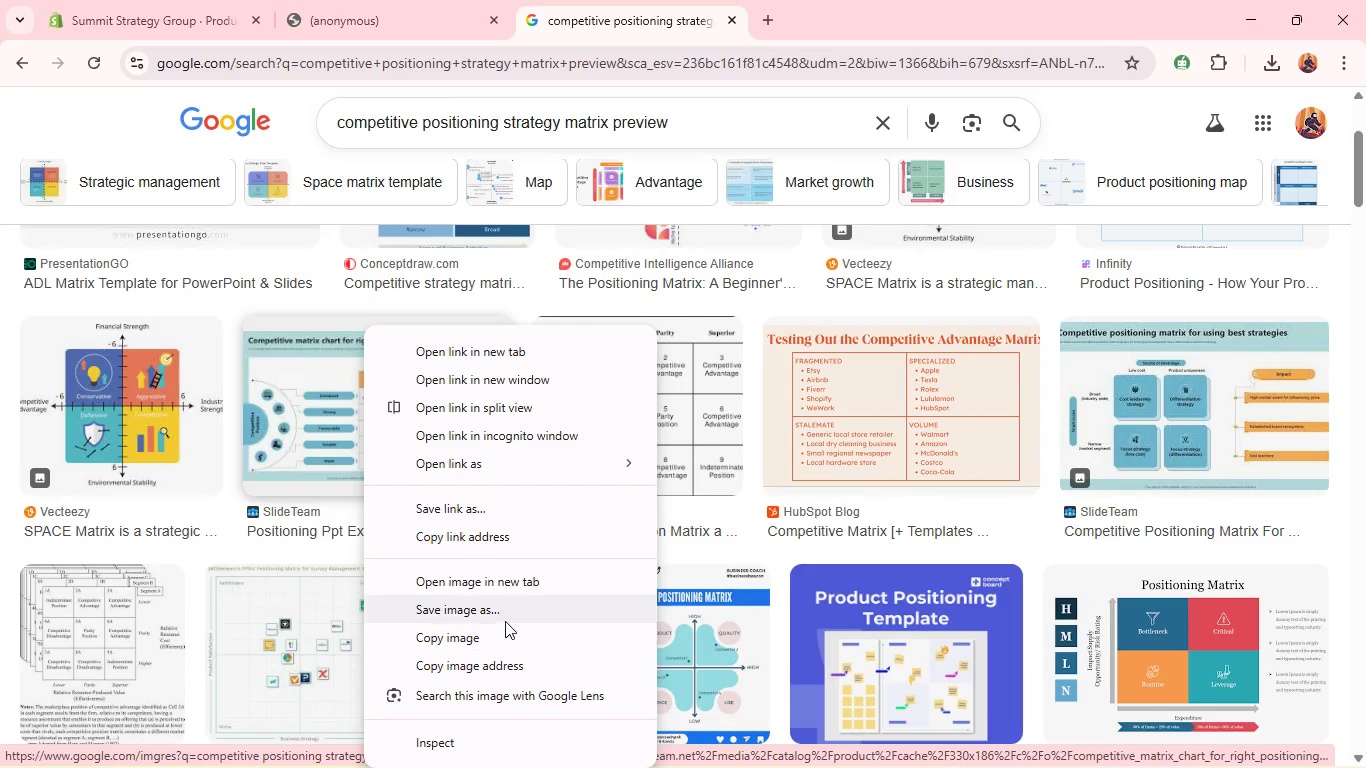 
left_click([504, 613])
 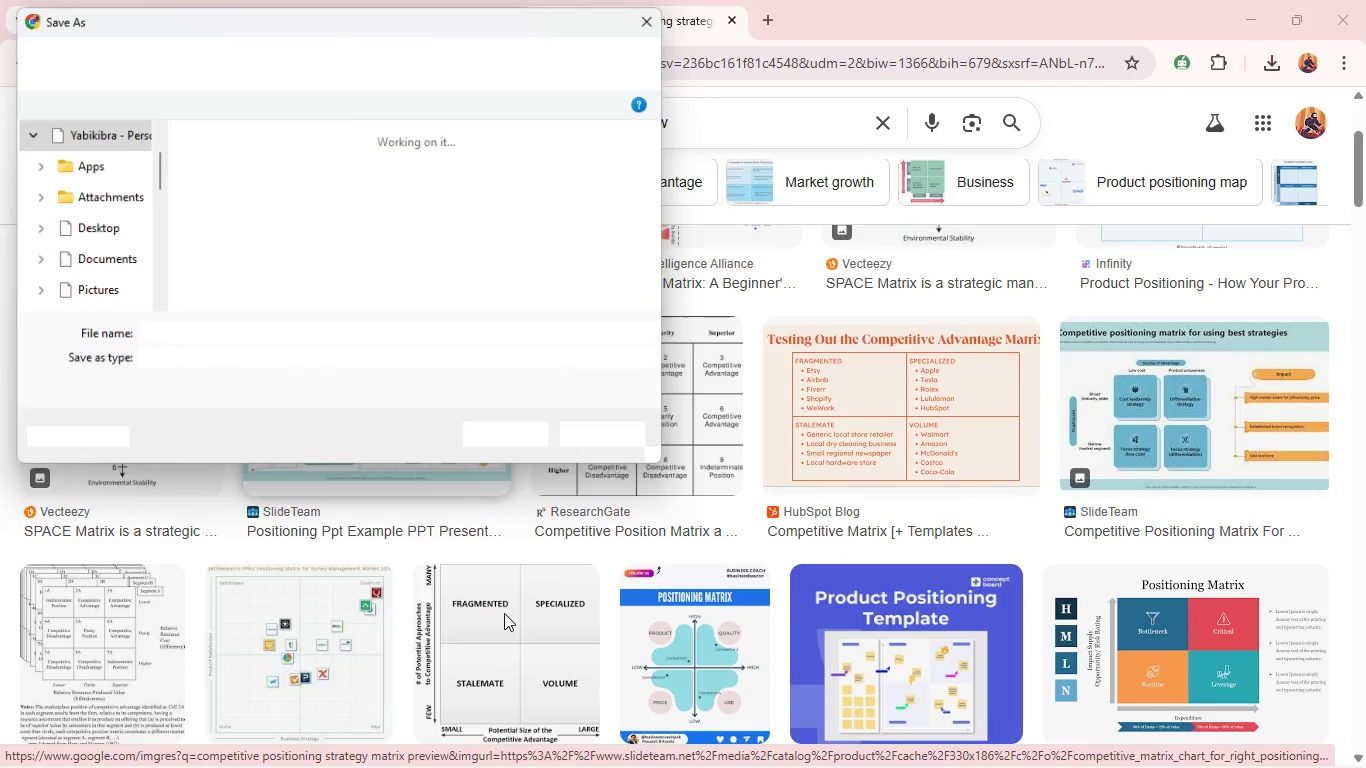 
key(Enter)
 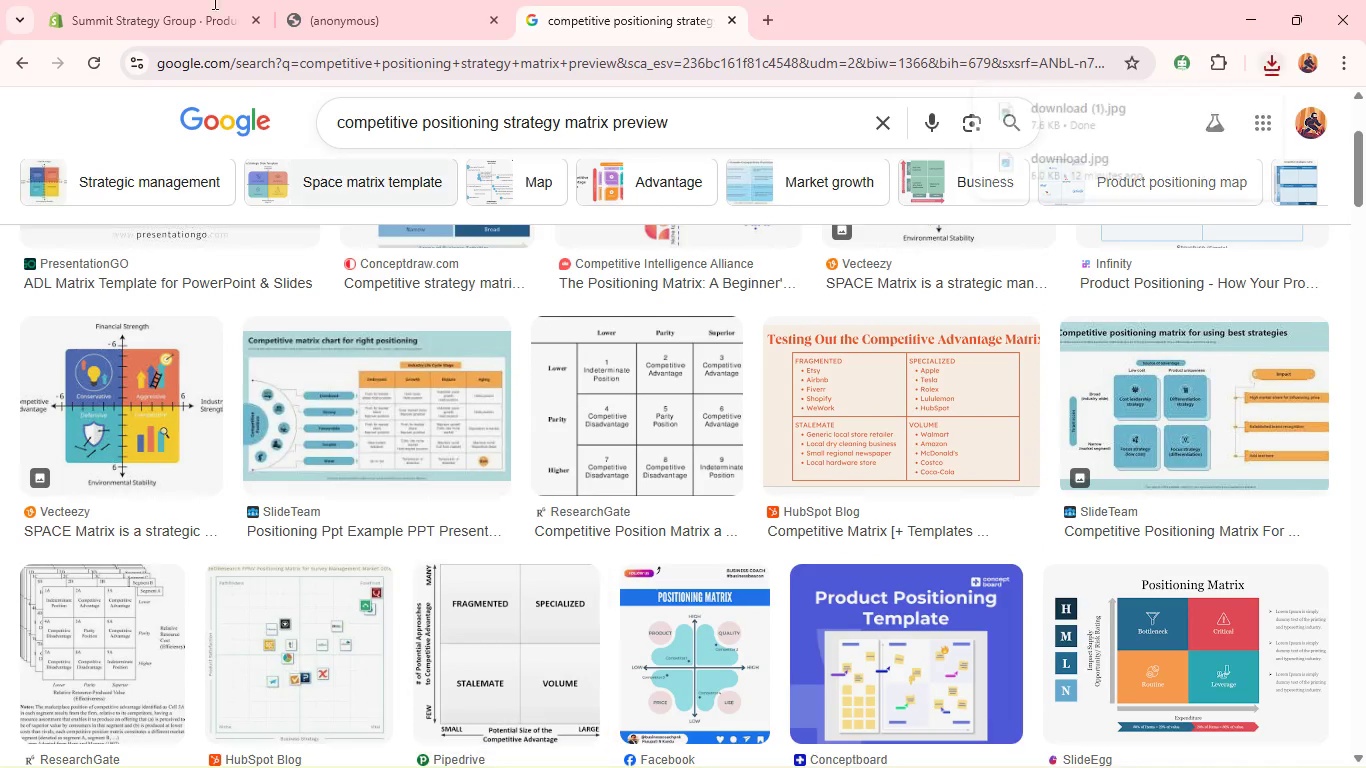 
left_click([176, 0])
 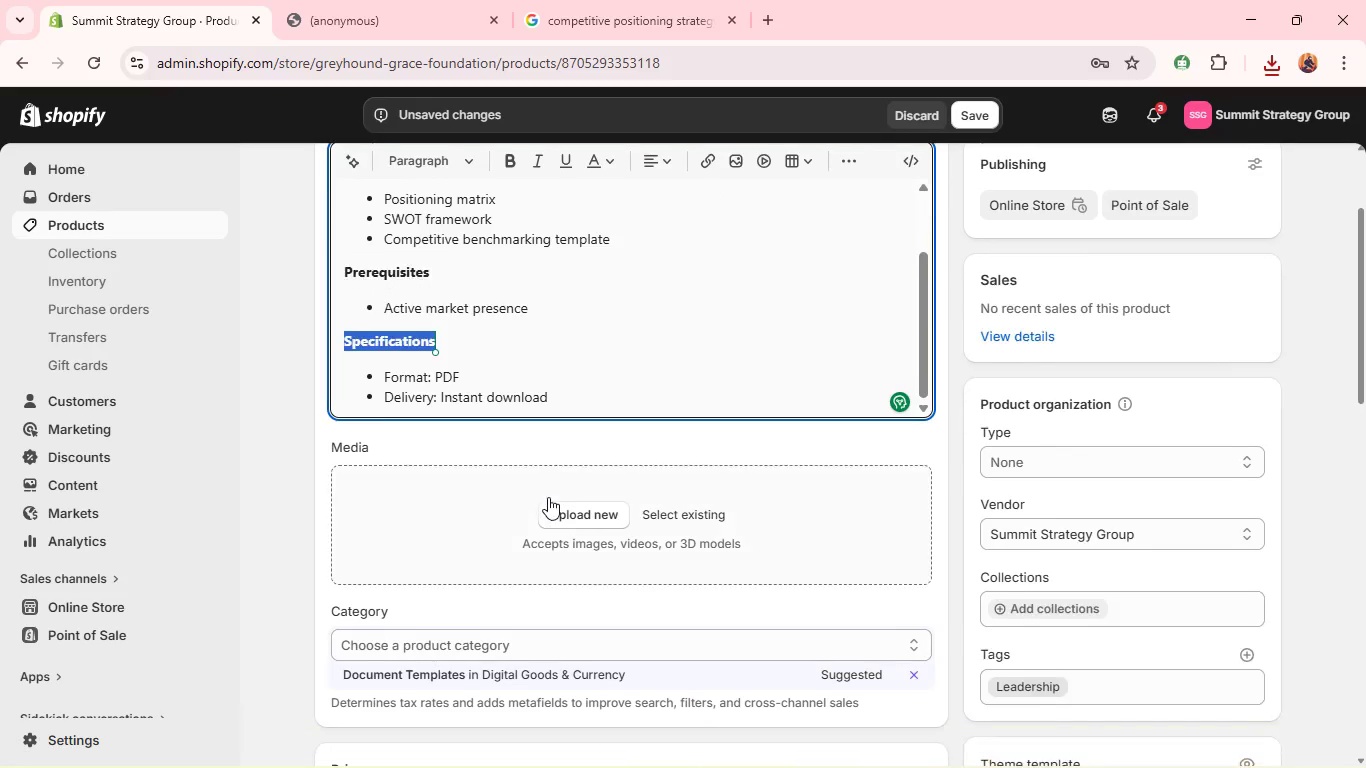 
left_click([548, 497])
 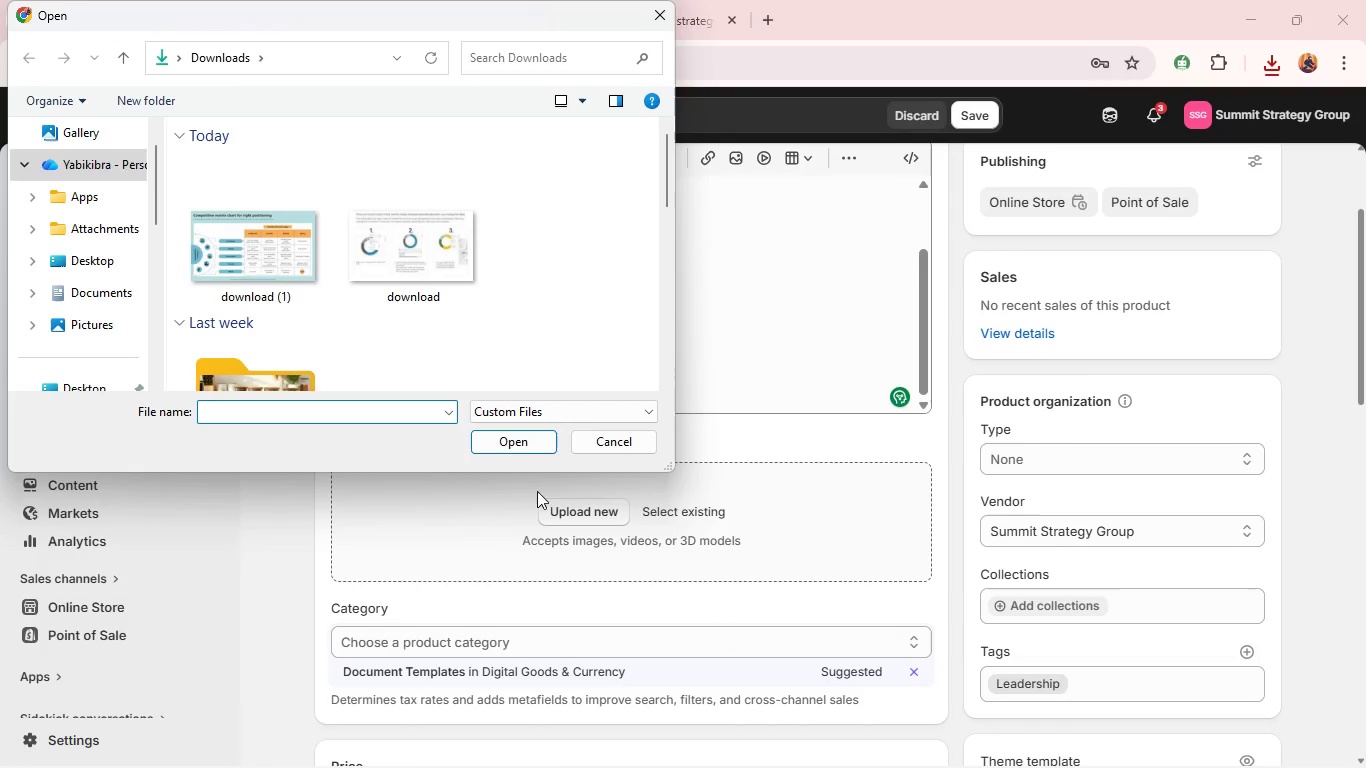 
left_click([288, 270])
 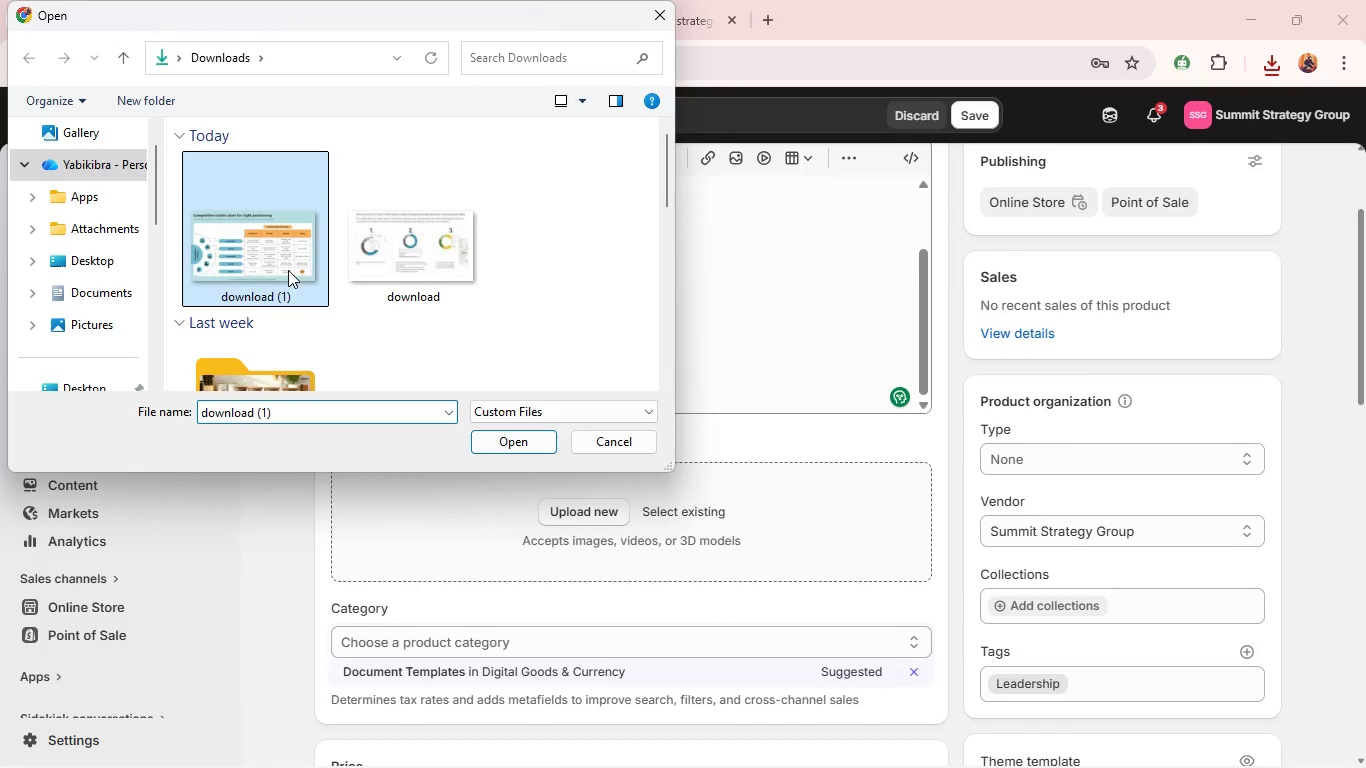 
key(Enter)
 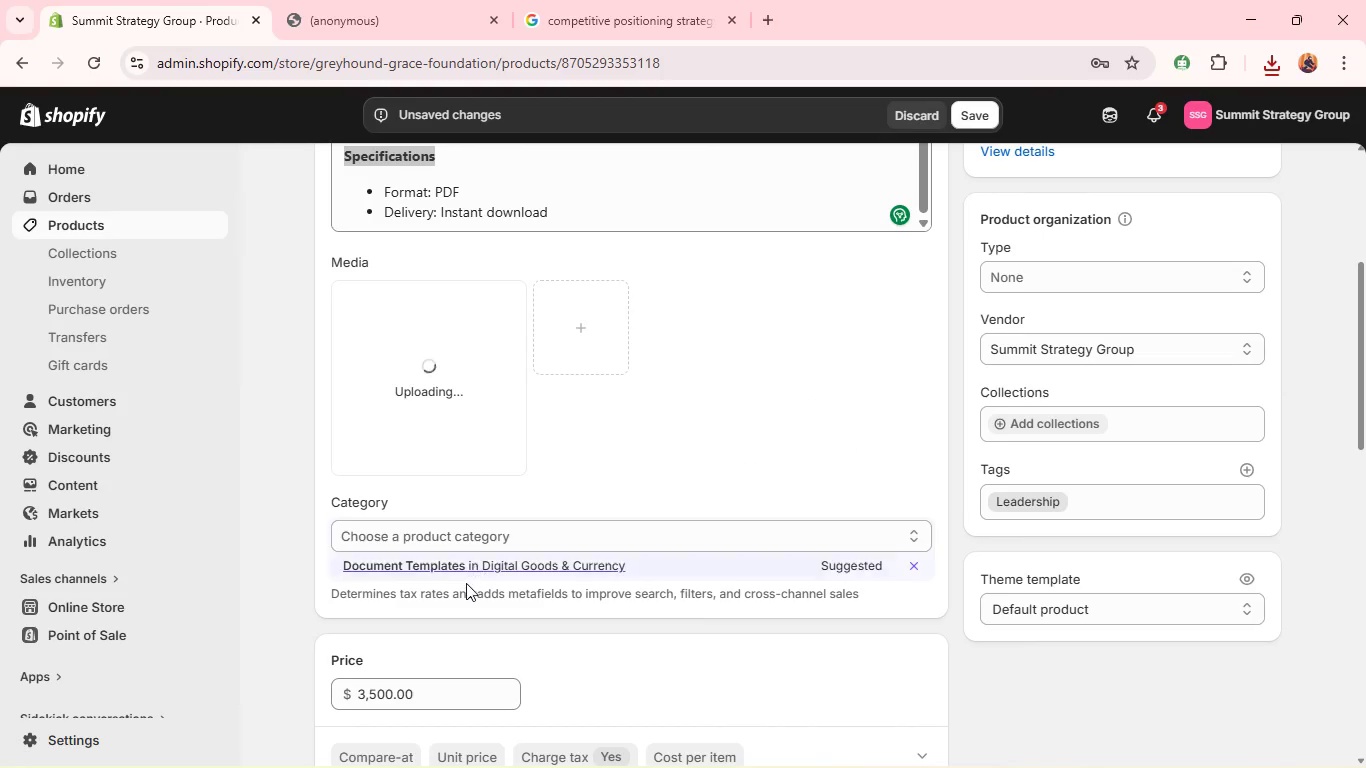 
left_click([466, 570])
 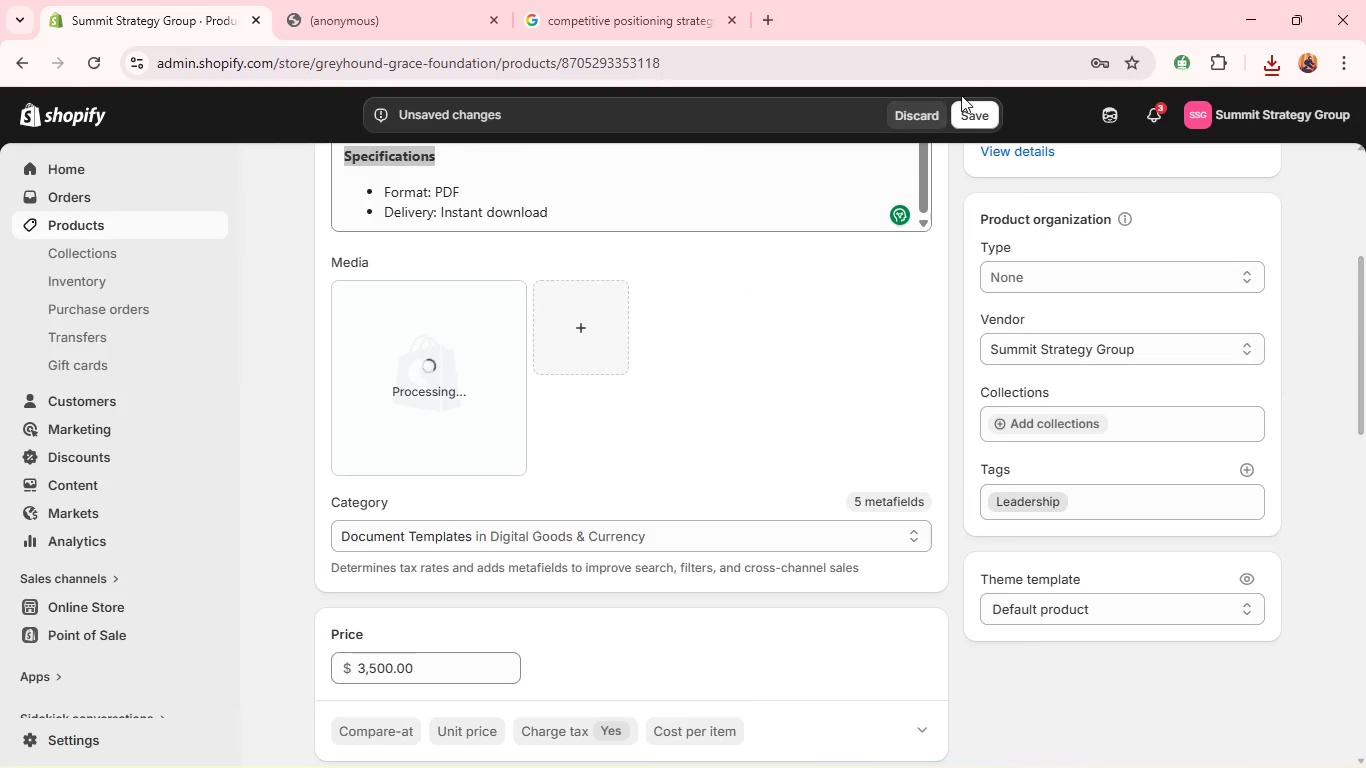 
left_click([968, 108])
 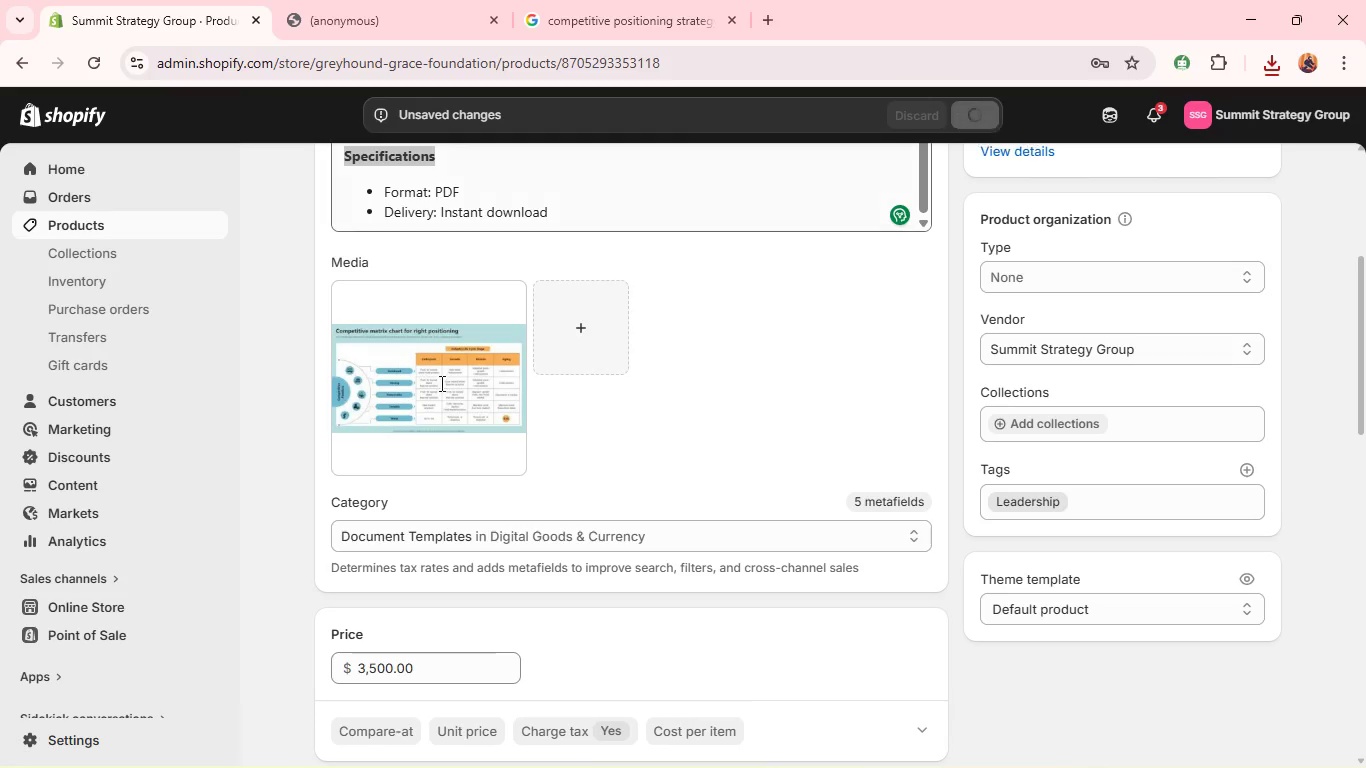 
left_click([426, 385])
 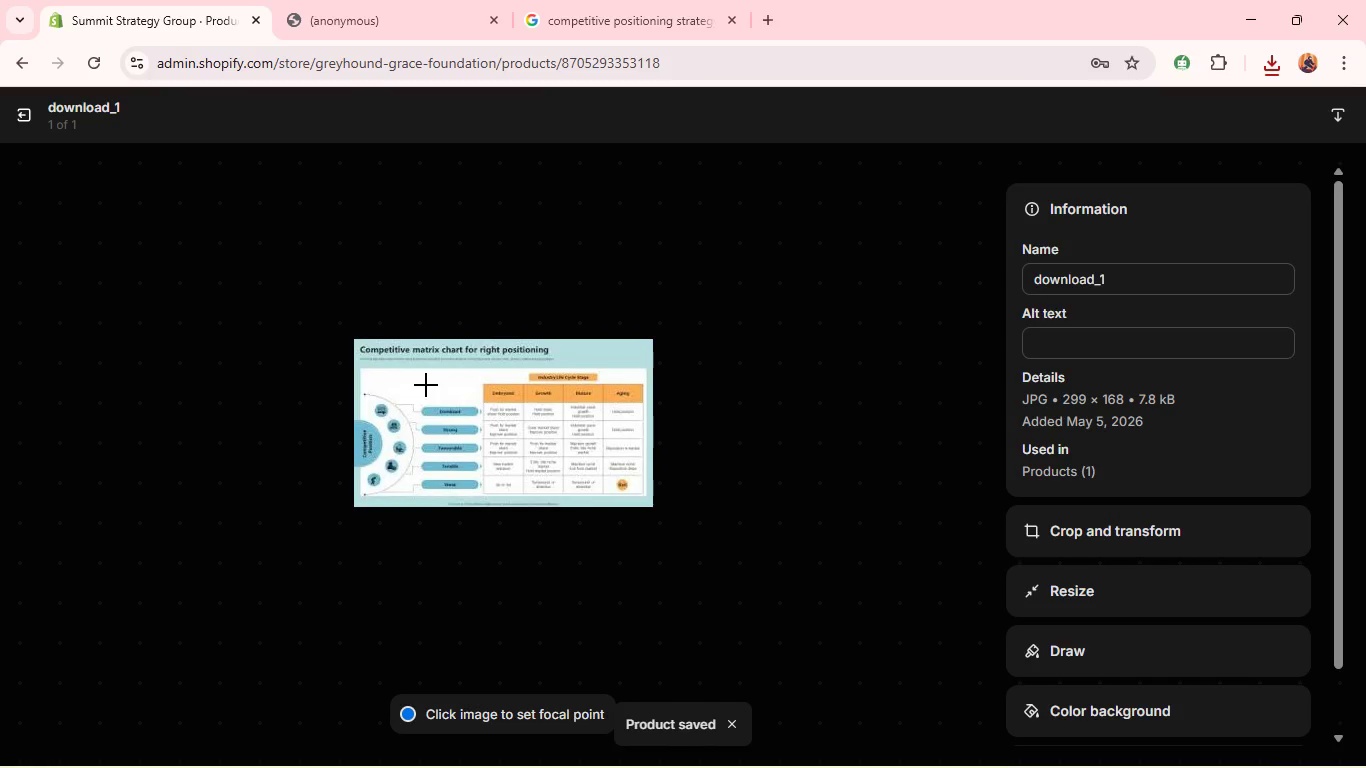 
wait(7.58)
 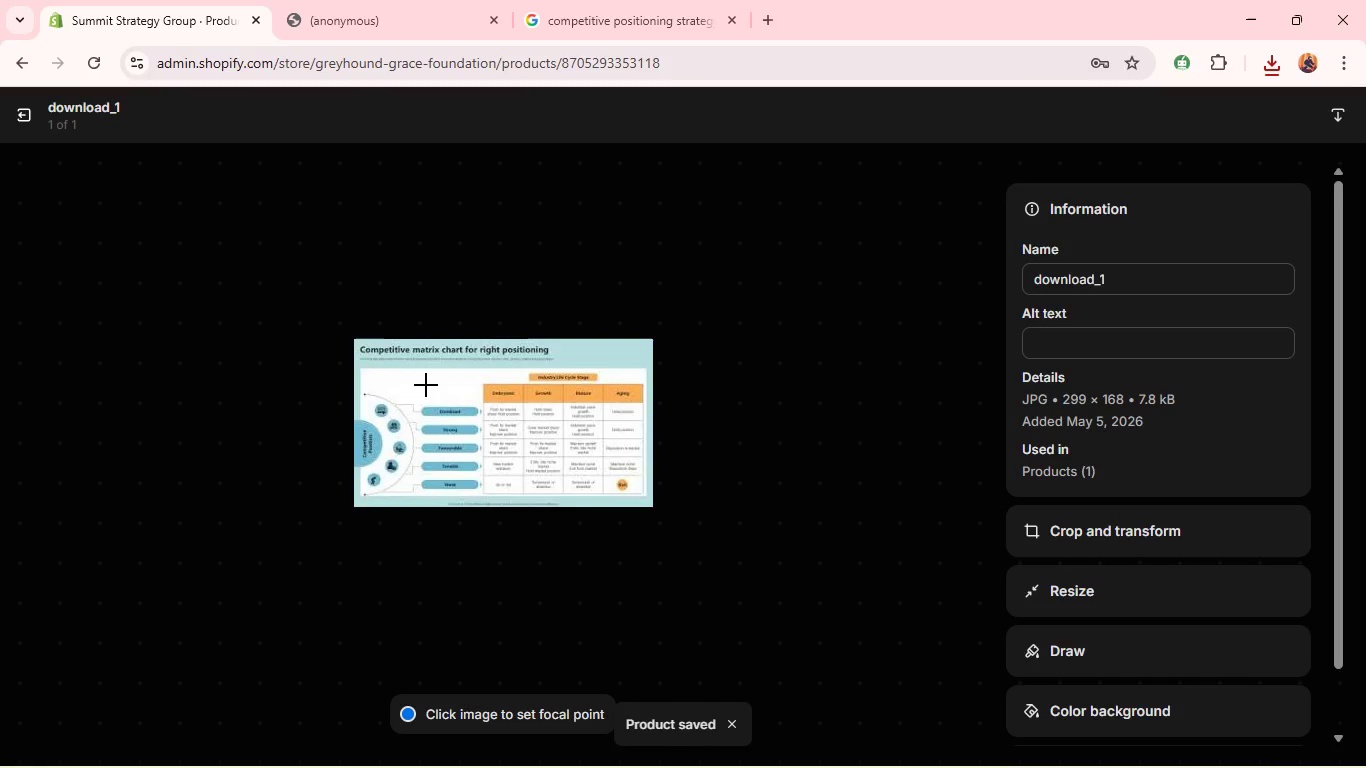 
left_click([1123, 332])
 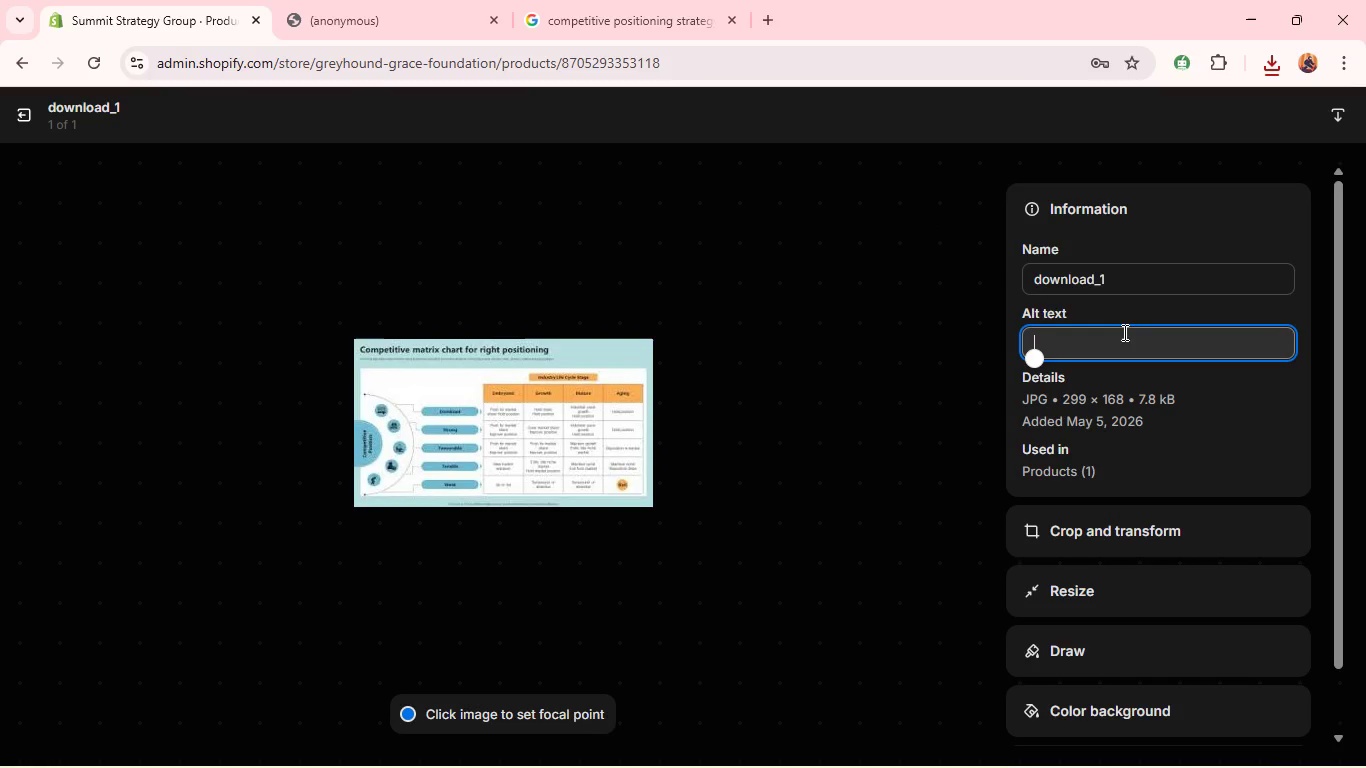 
key(Control+V)
 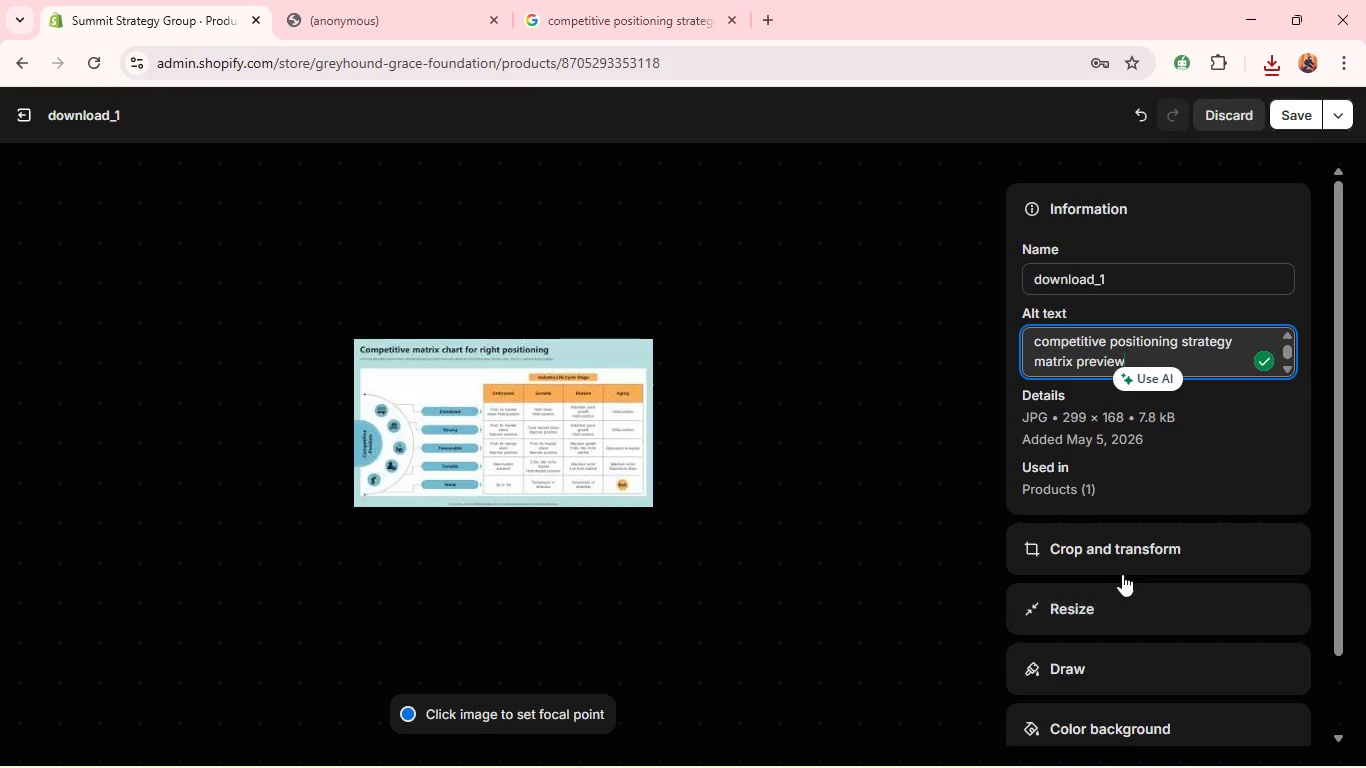 
left_click([1123, 550])
 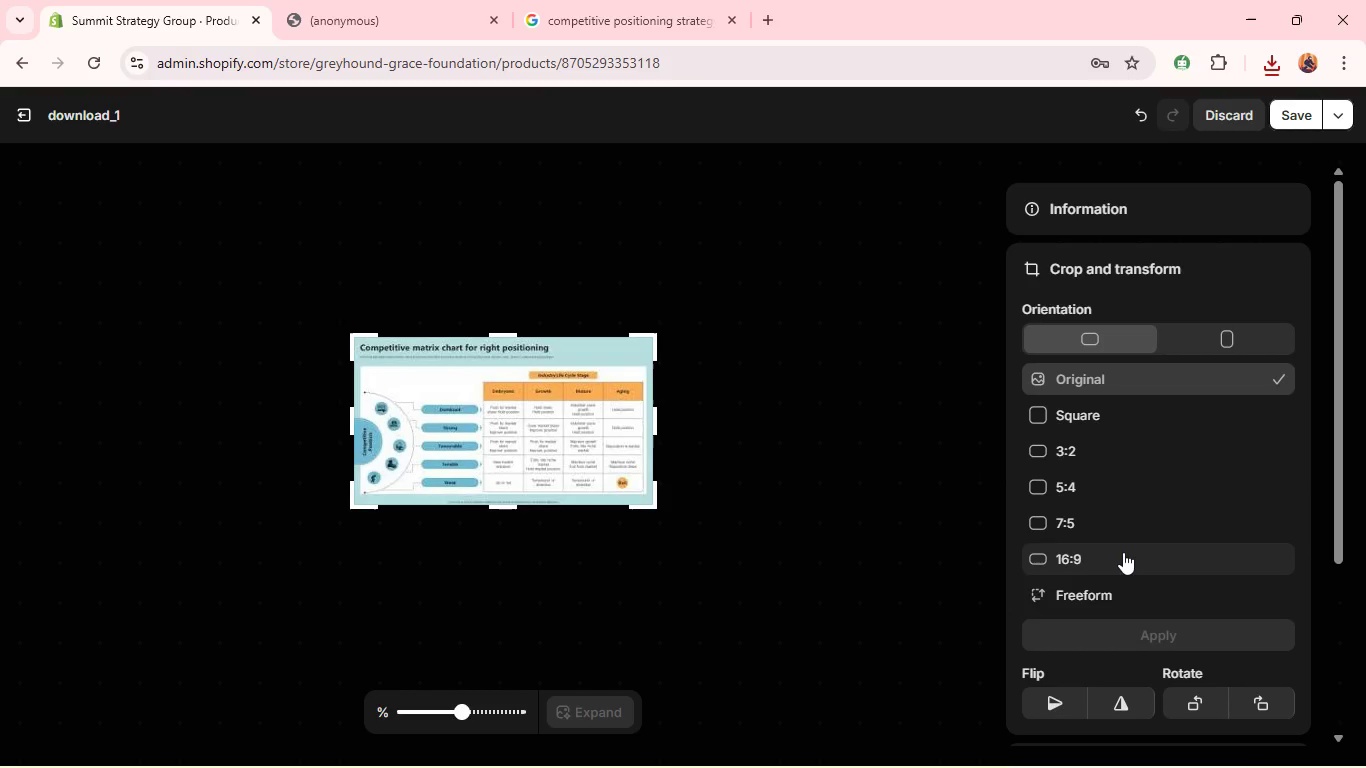 
left_click([1123, 552])
 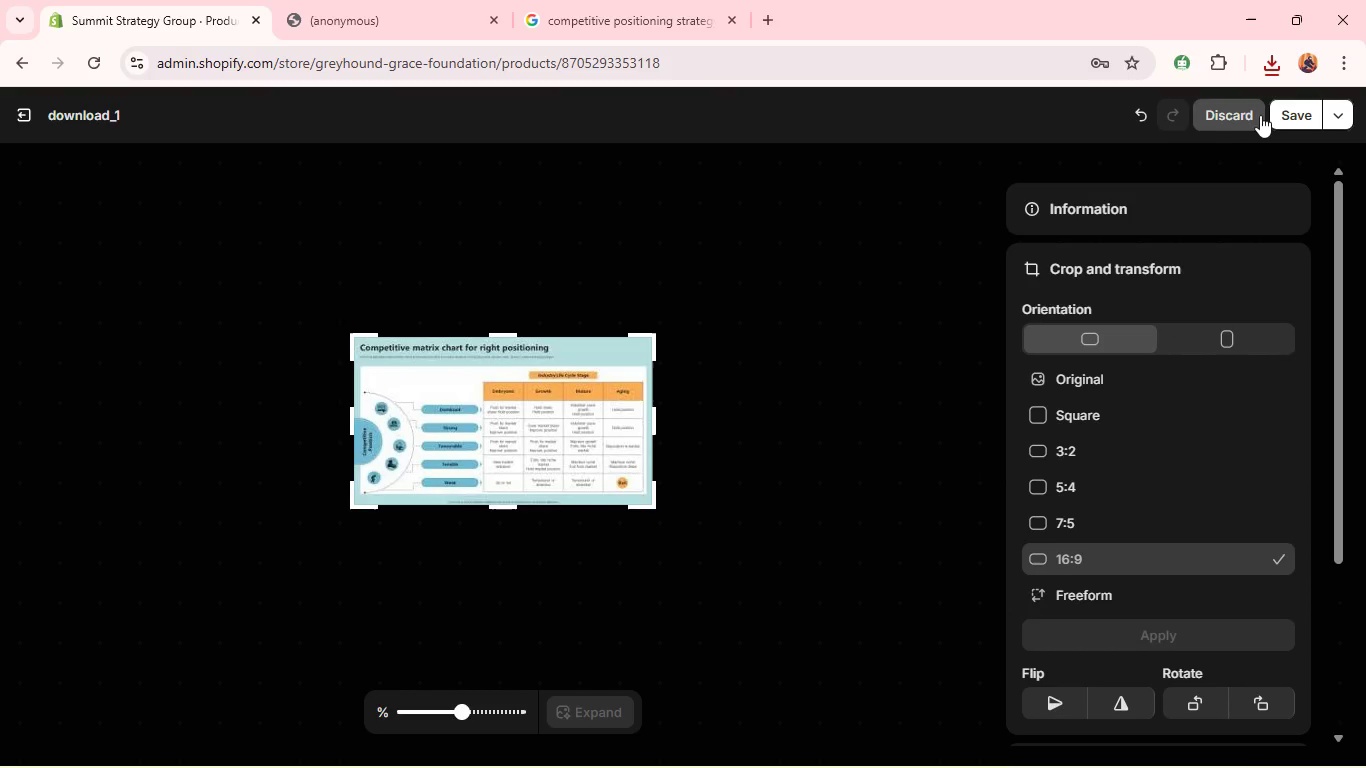 
left_click([1285, 114])
 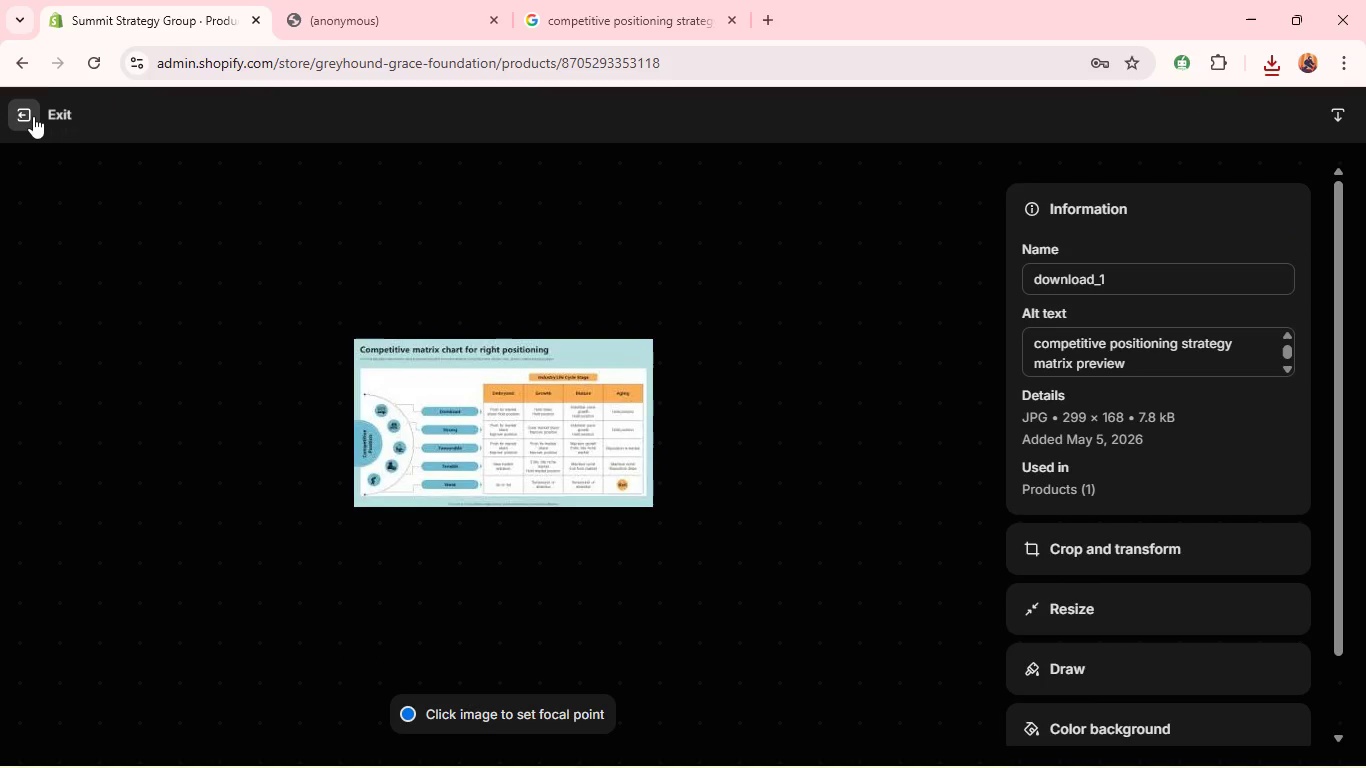 
left_click([29, 116])
 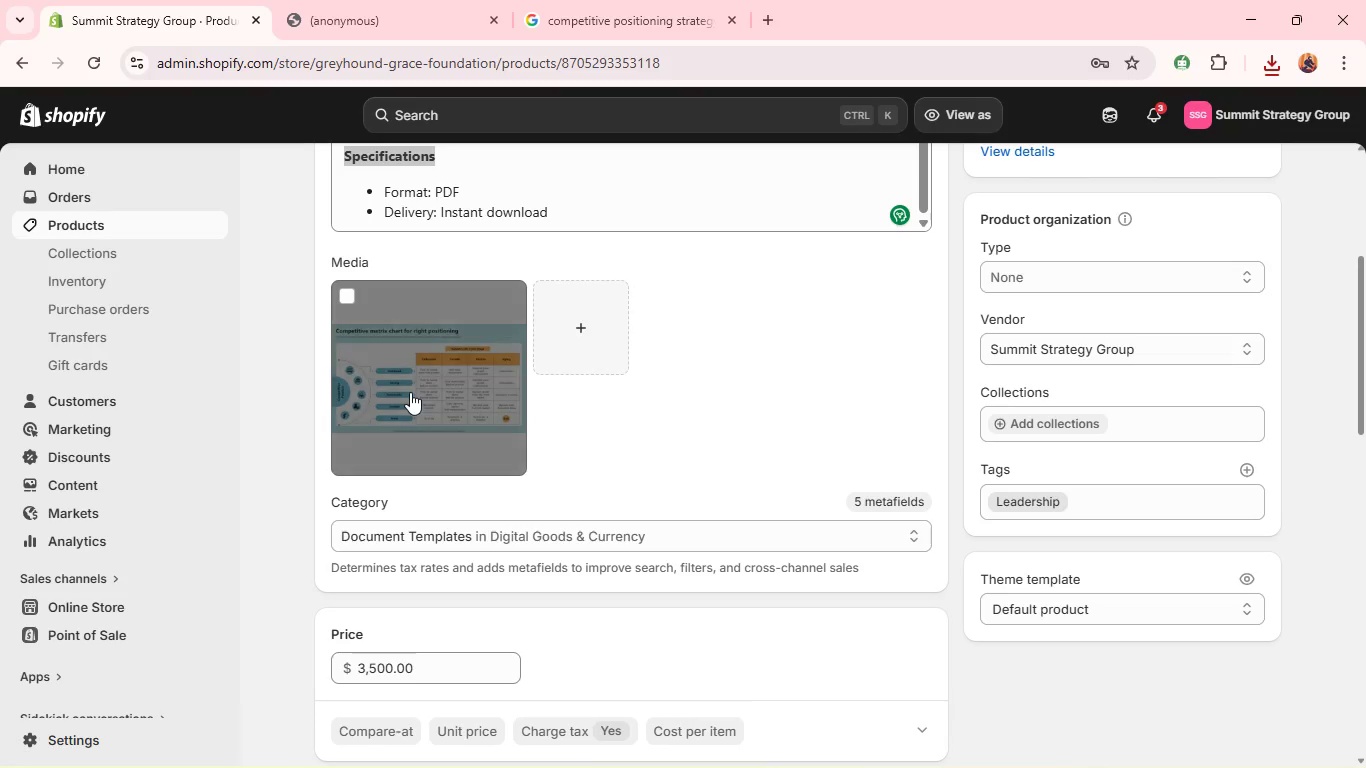 
mouse_move([554, 520])
 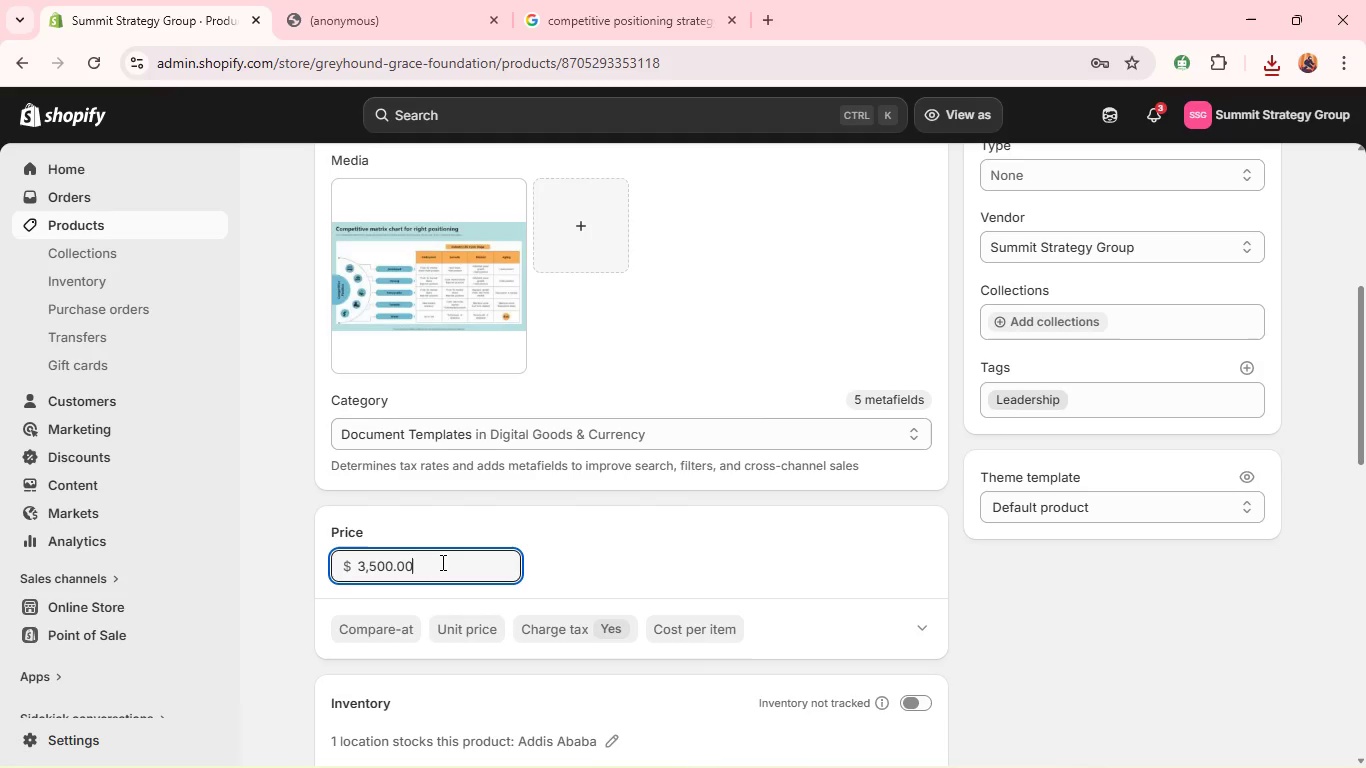 
double_click([441, 562])
 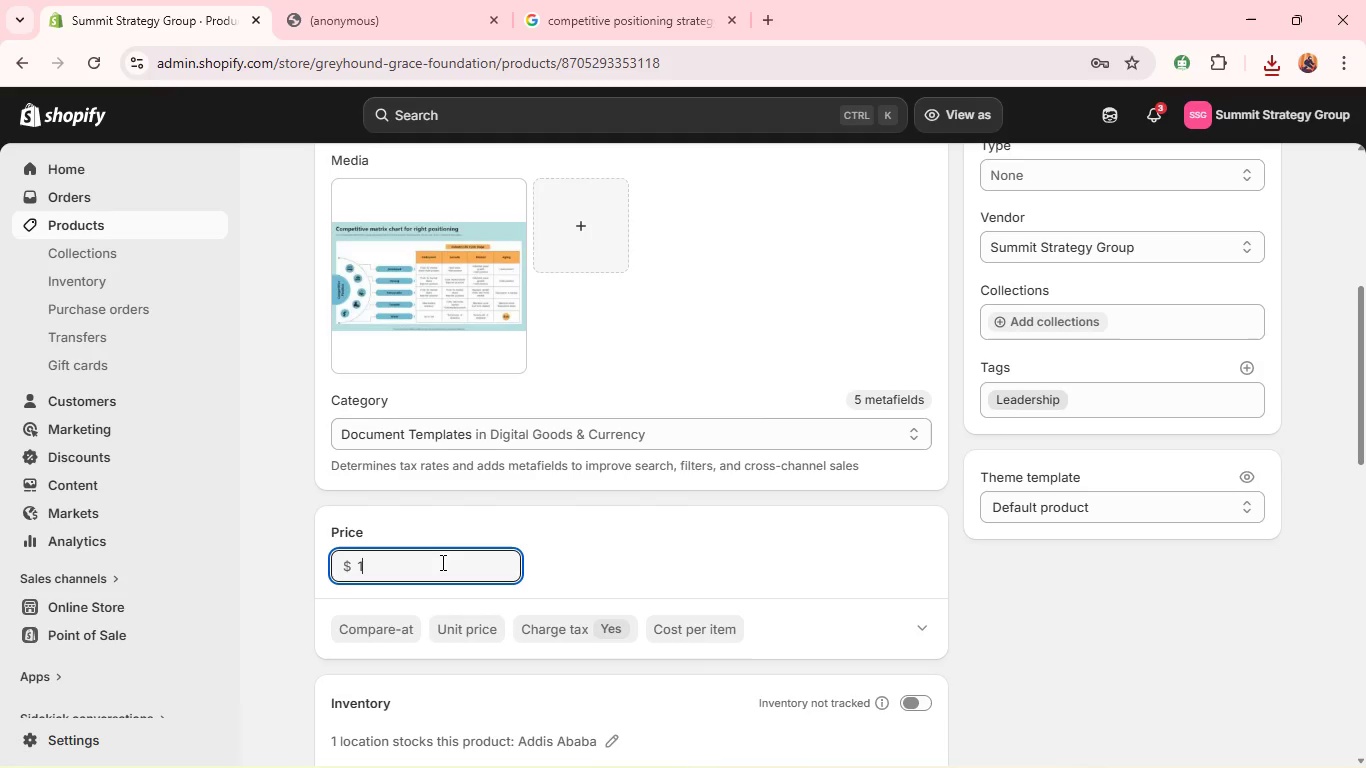 
type(129)
 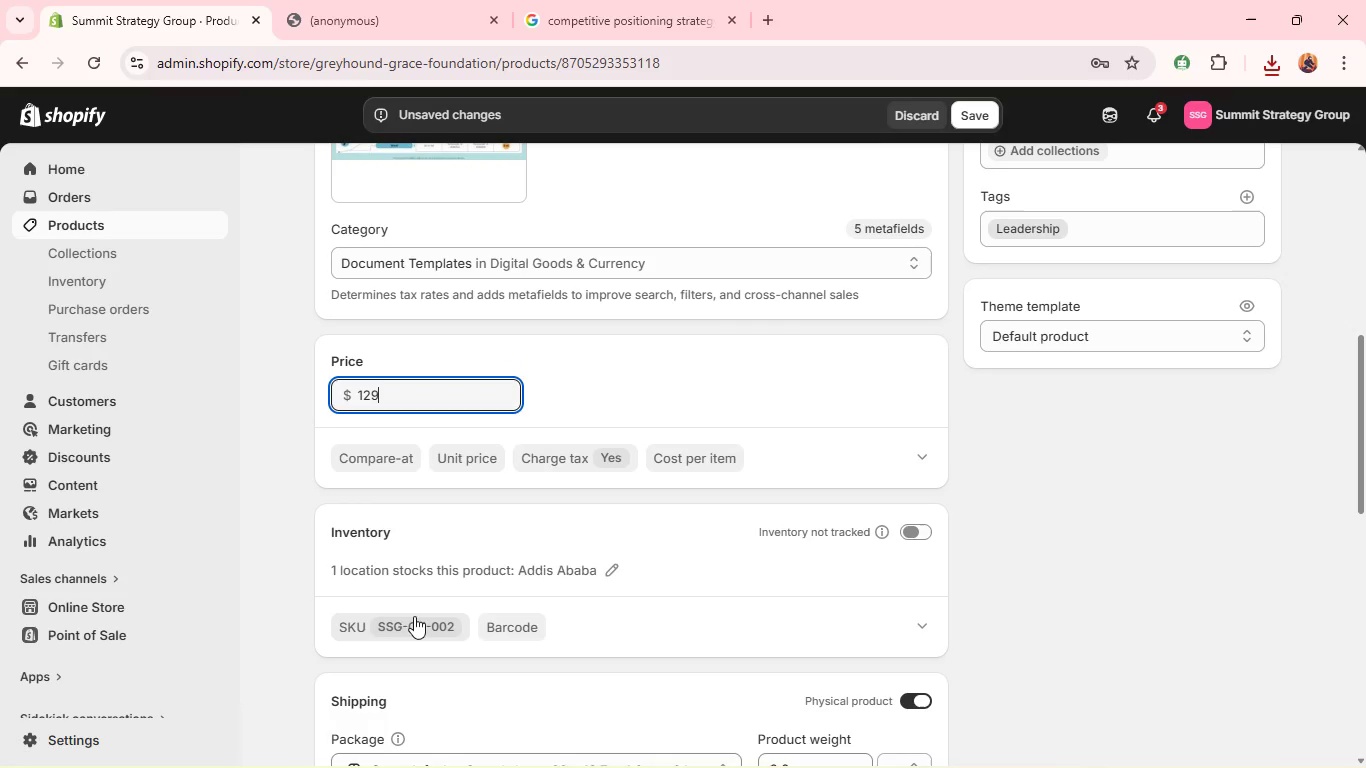 
left_click([915, 529])
 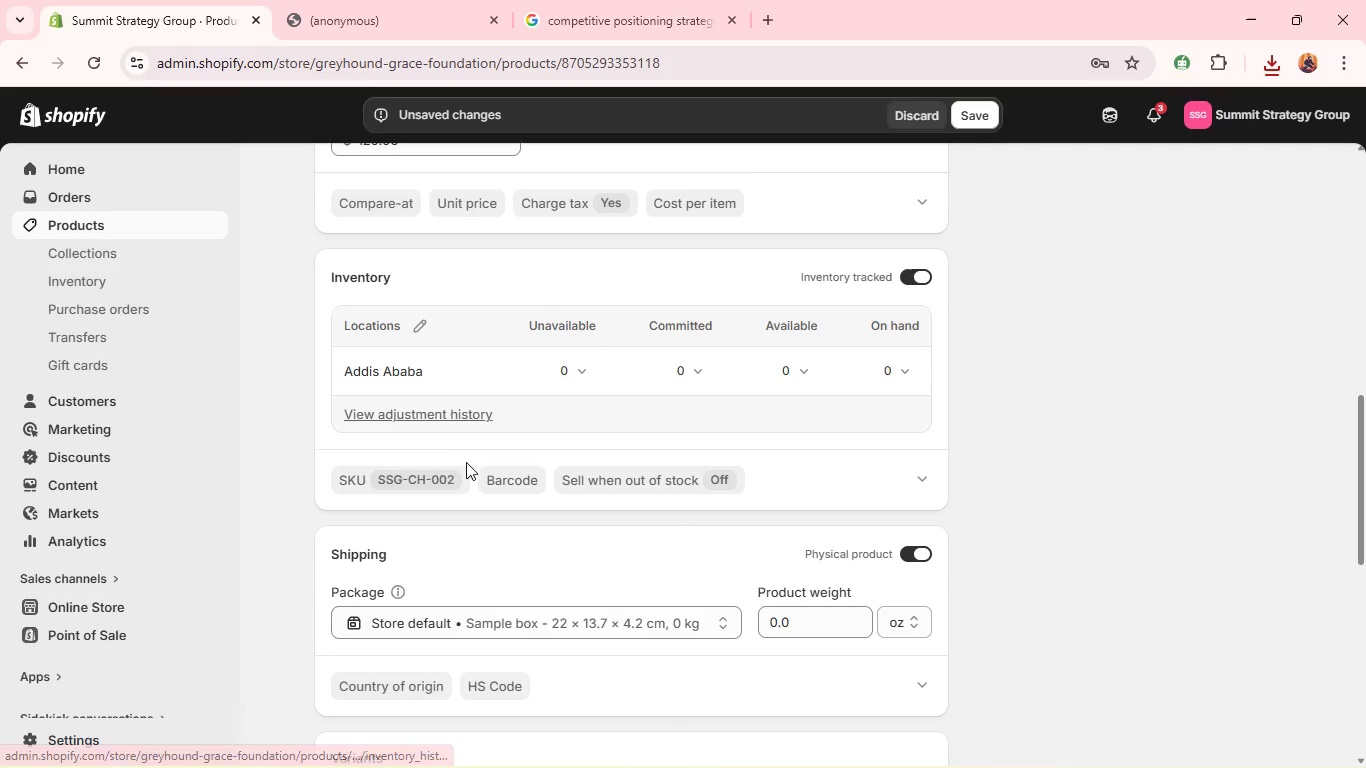 
left_click([424, 474])
 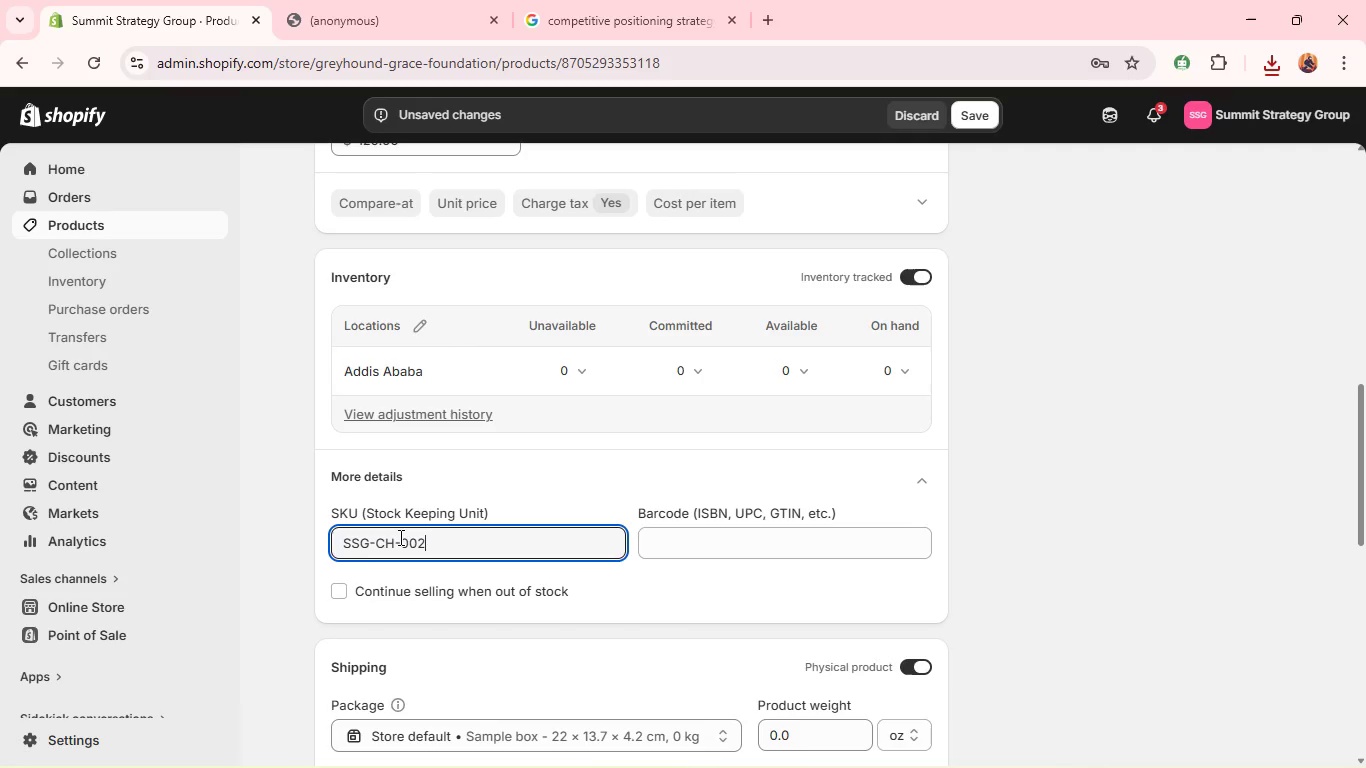 
left_click([390, 541])
 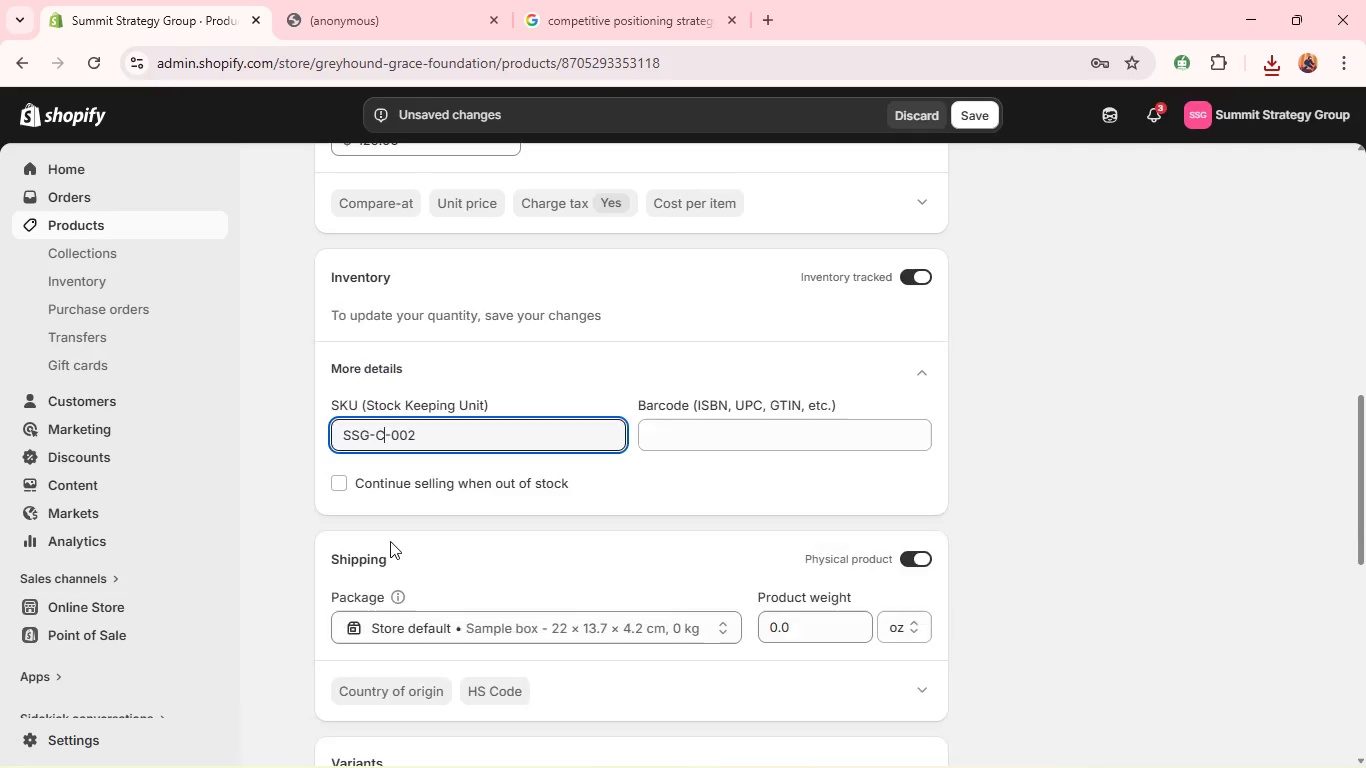 
key(Backspace)
key(Backspace)
type(dt)
 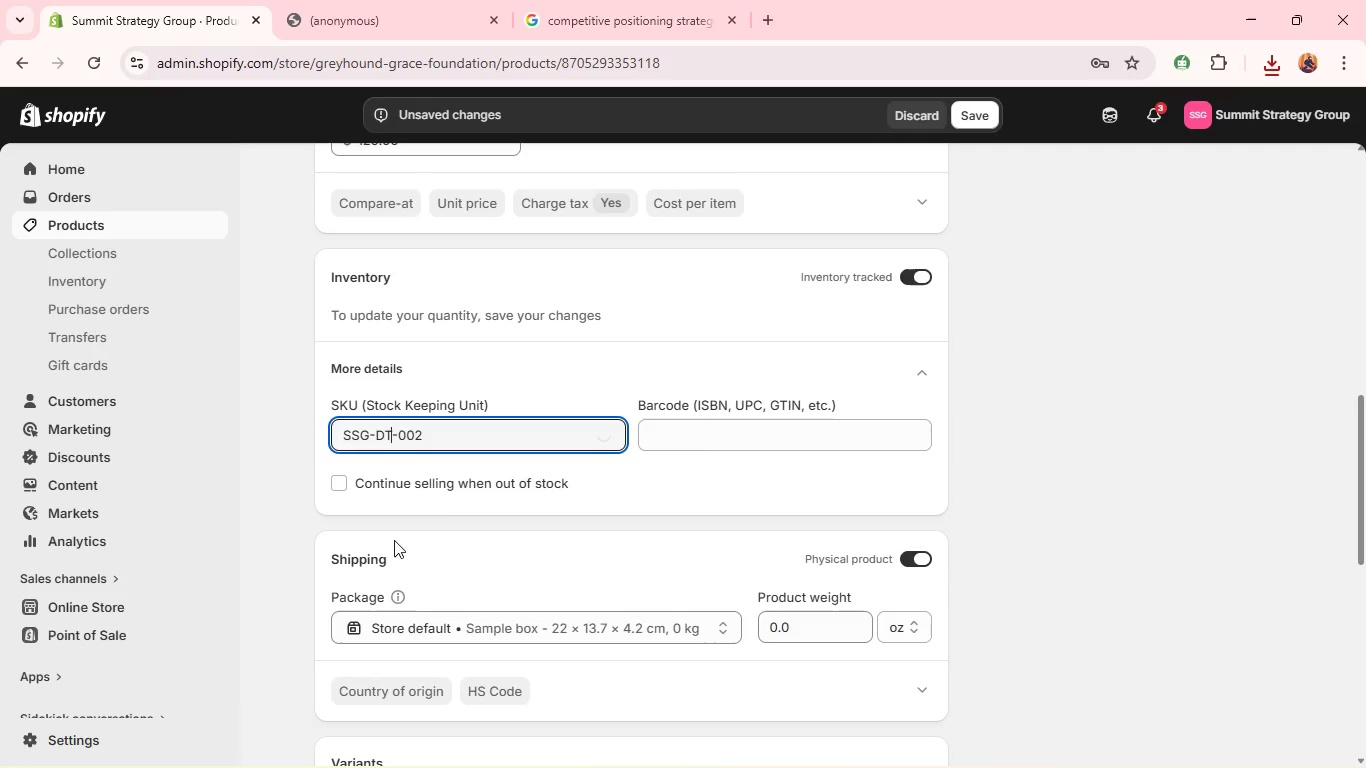 
hold_key(key=ShiftLeft, duration=1.12)
 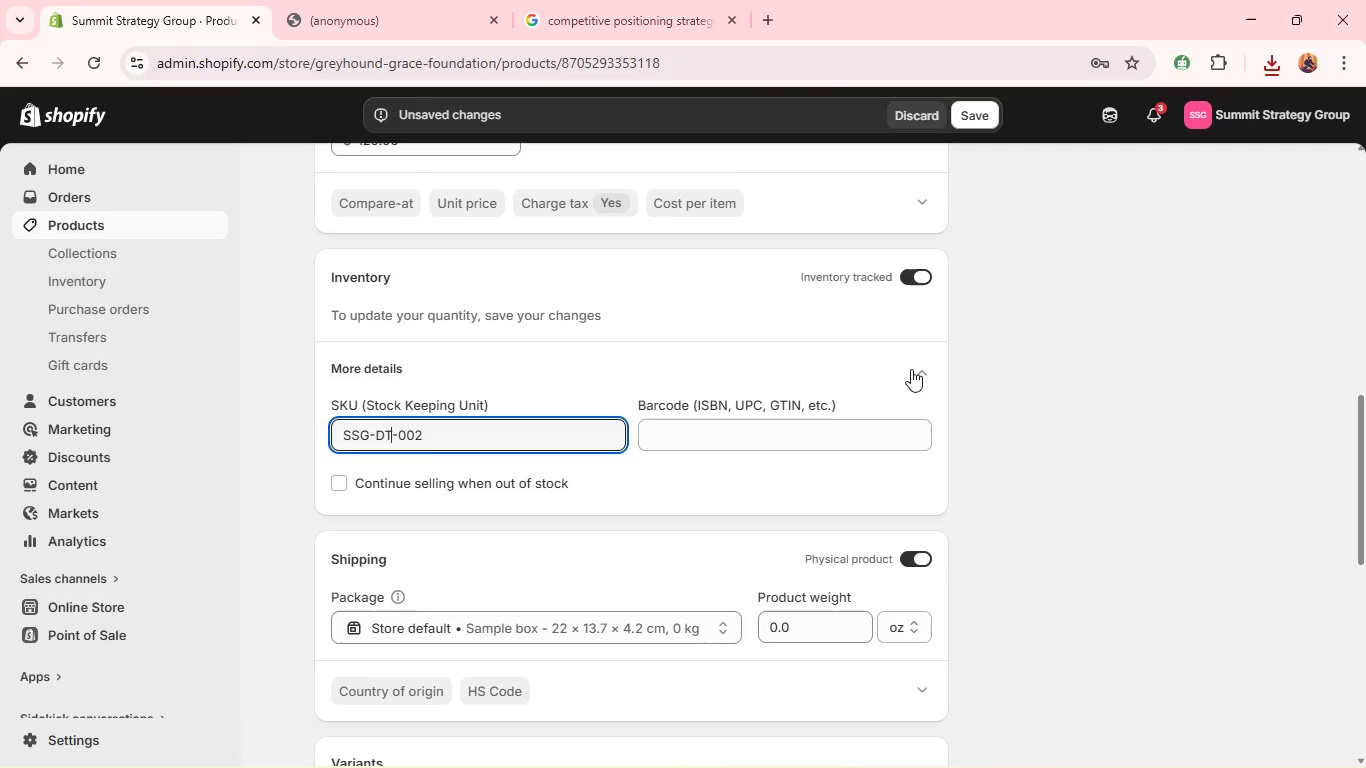 
left_click([978, 116])
 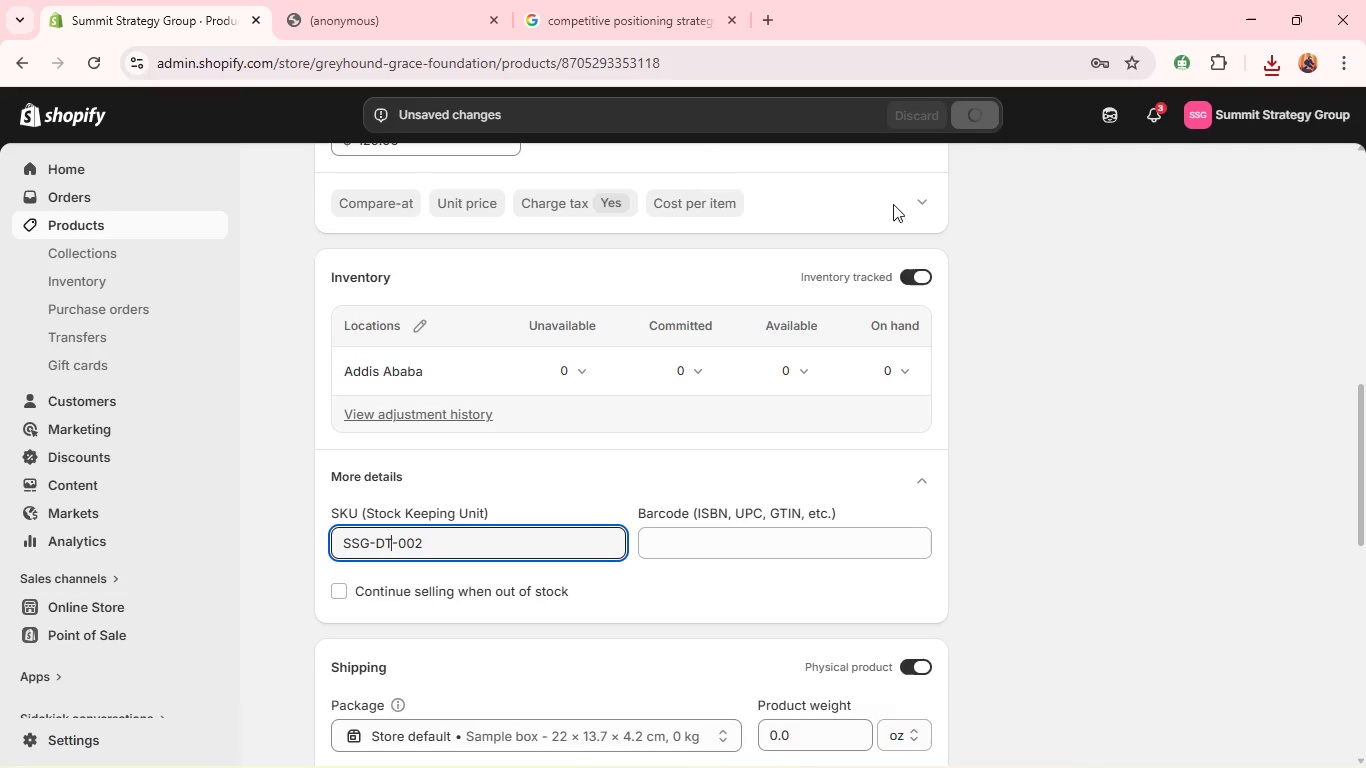 
left_click([887, 378])
 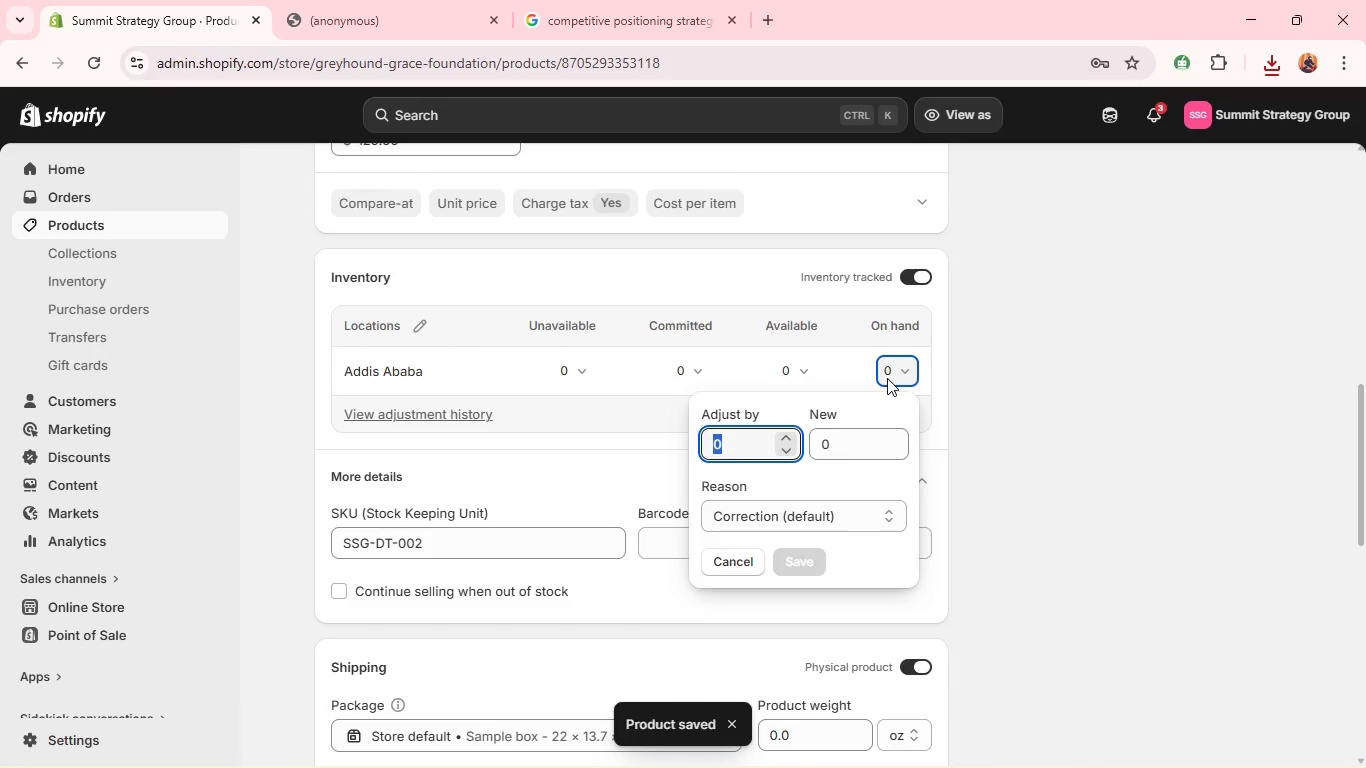 
type(999)
 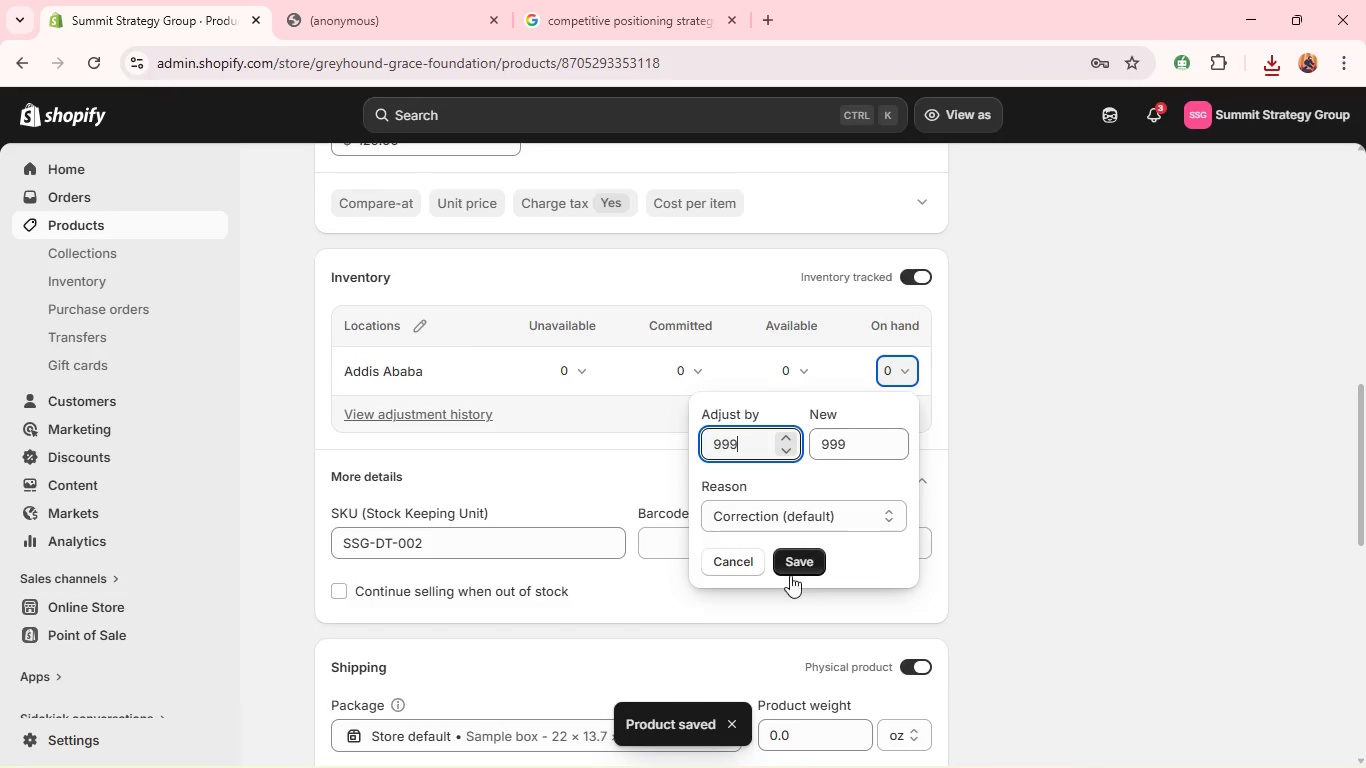 
left_click([790, 573])
 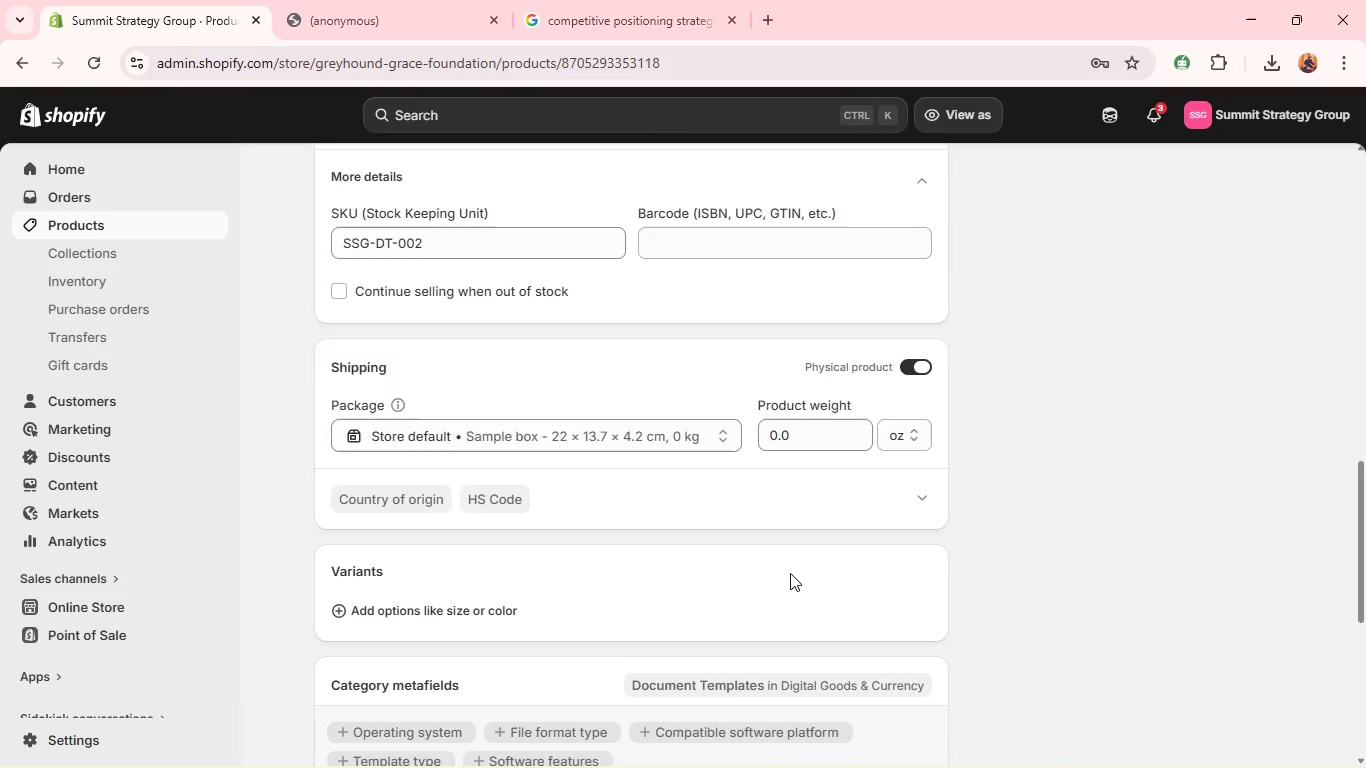 
wait(12.19)
 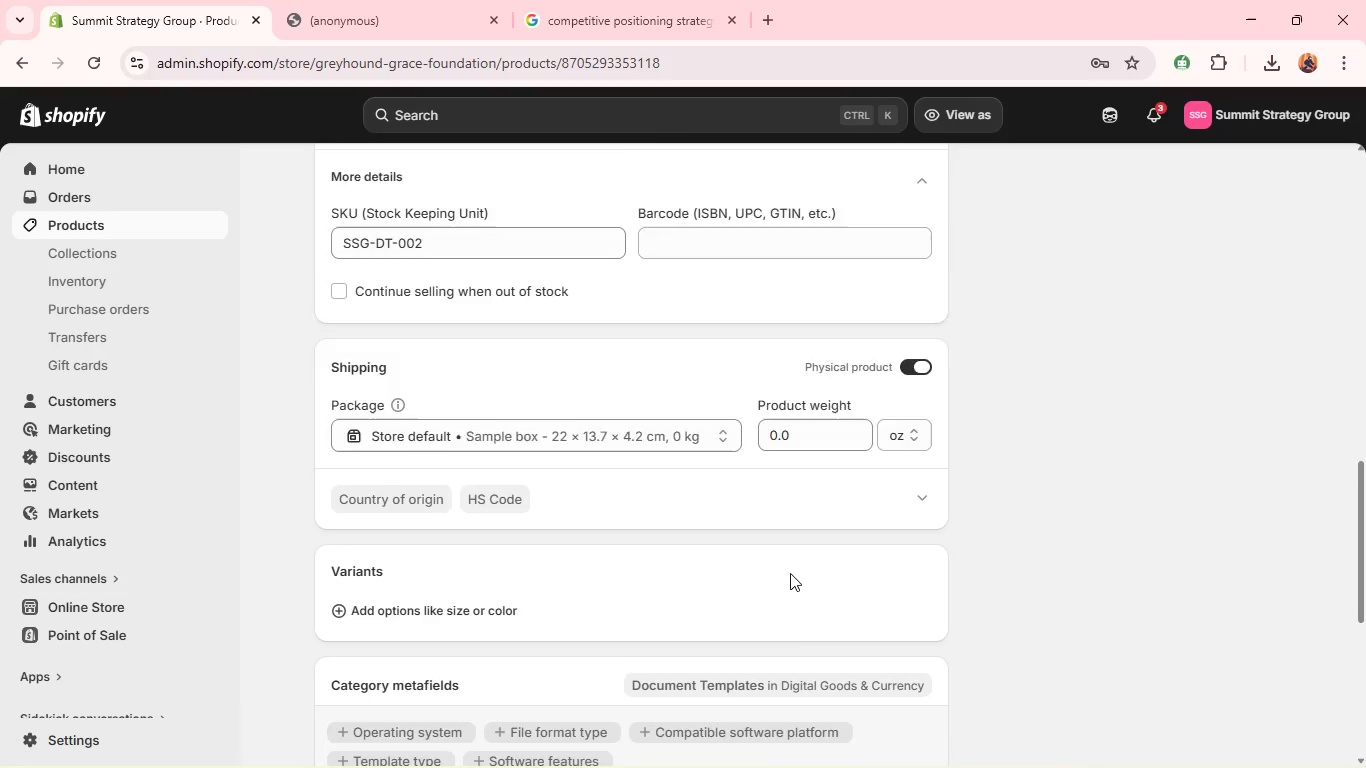 
left_click([903, 516])
 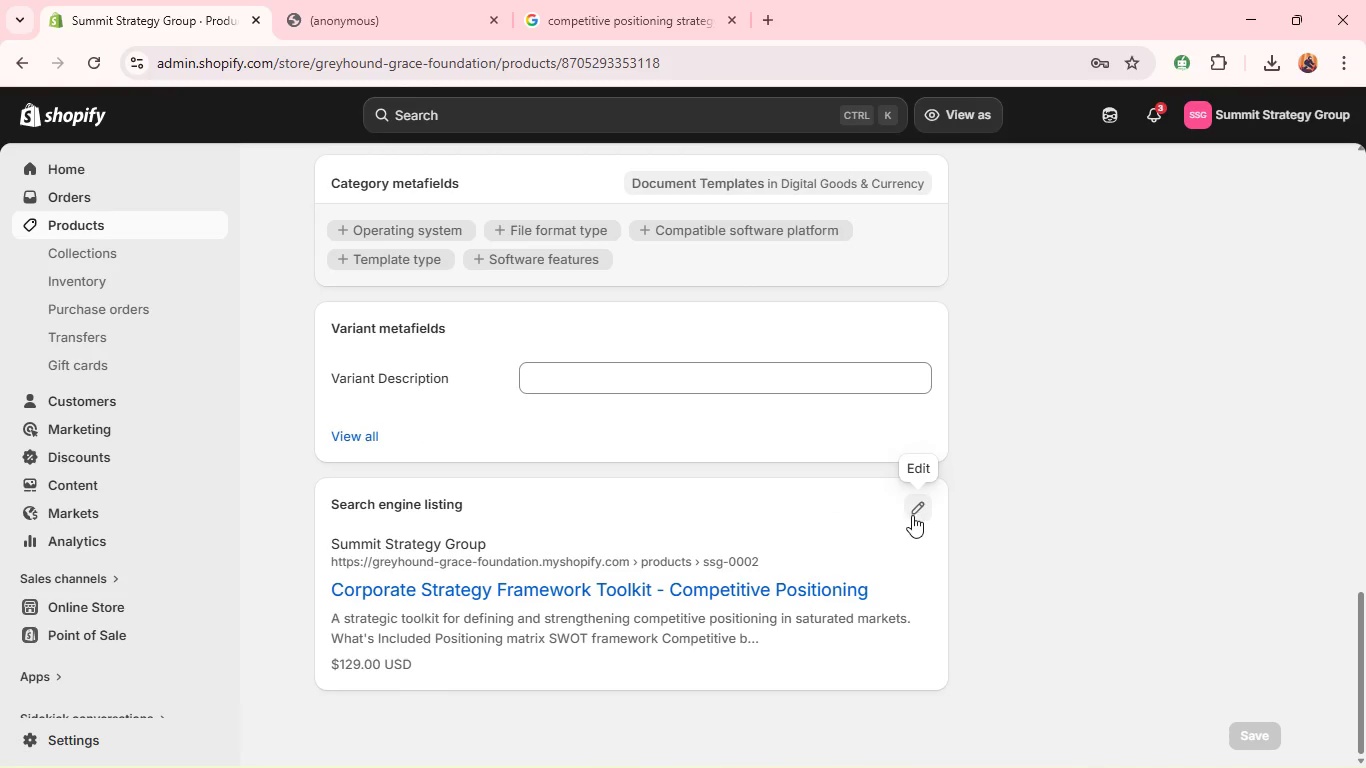 
left_click([920, 515])
 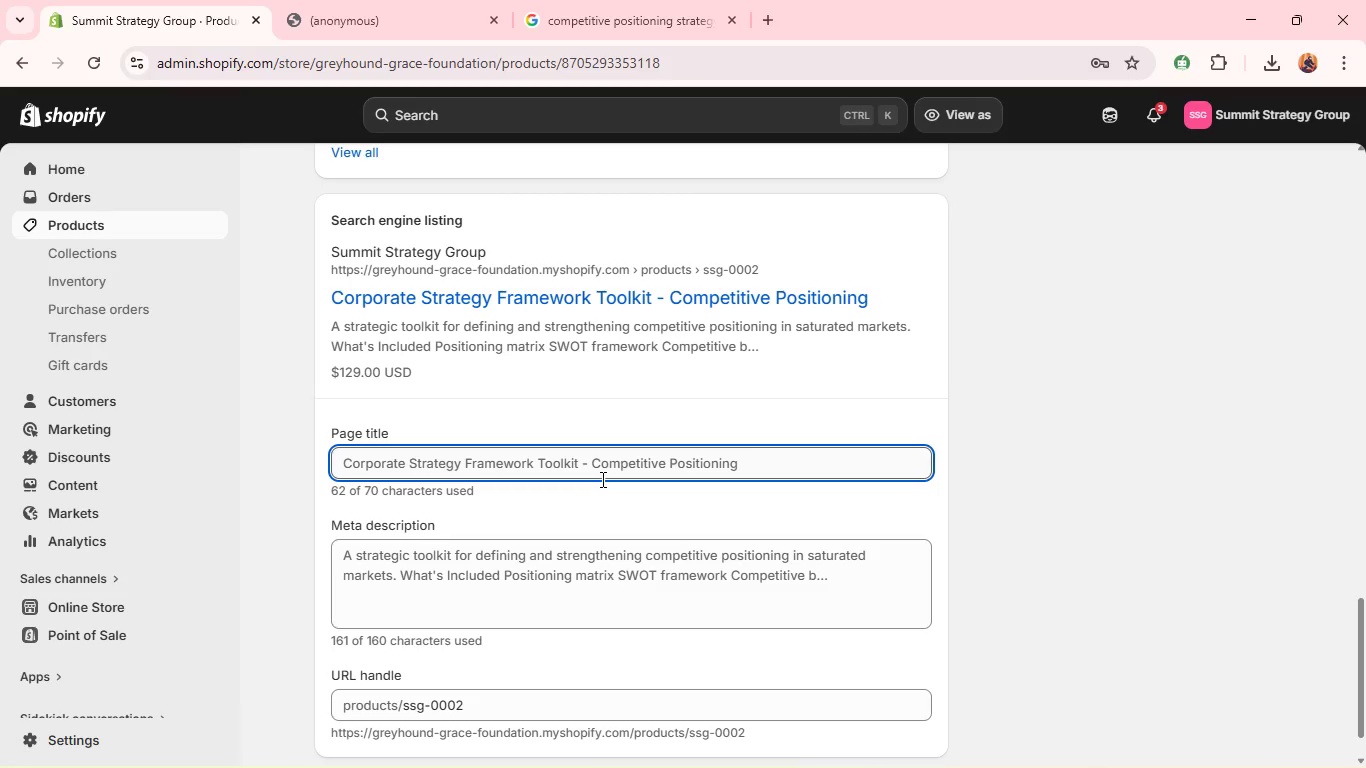 
wait(7.31)
 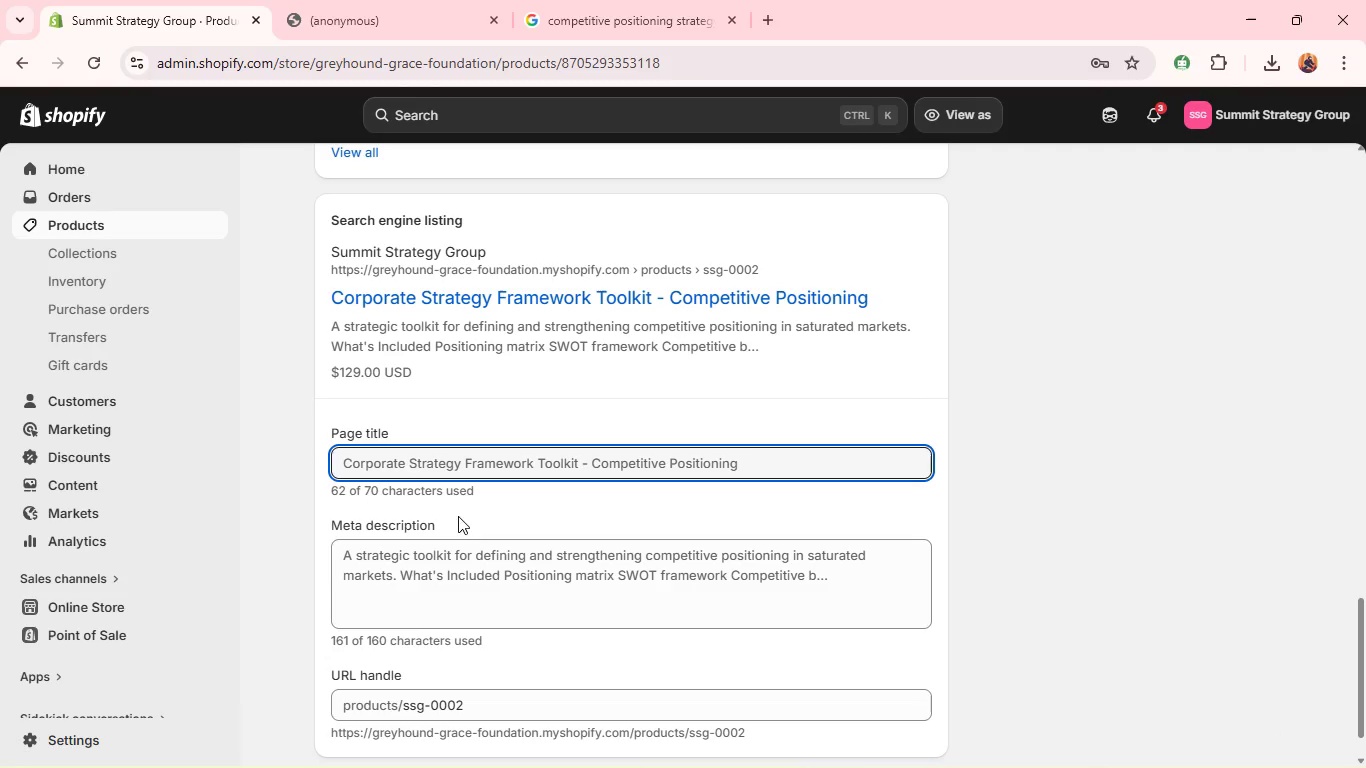 
left_click([597, 460])
 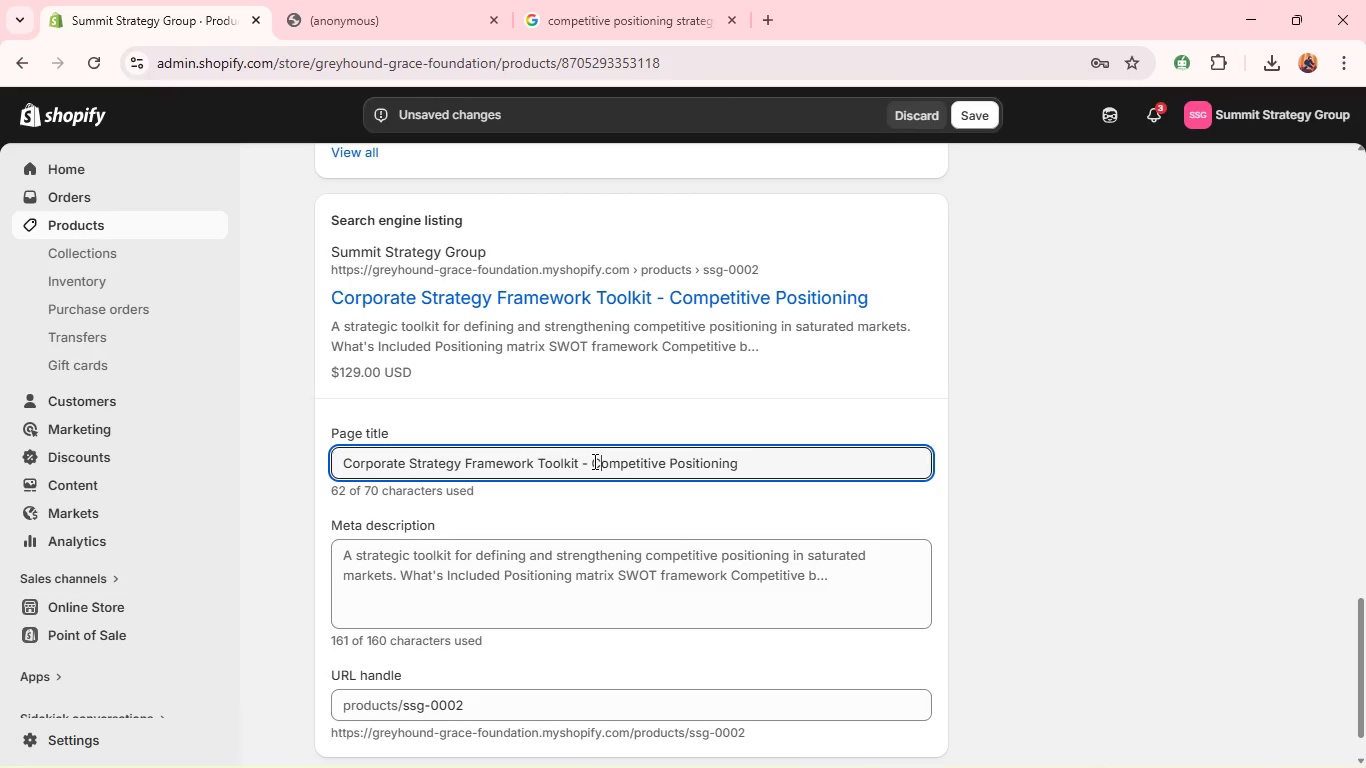 
left_click([591, 463])
 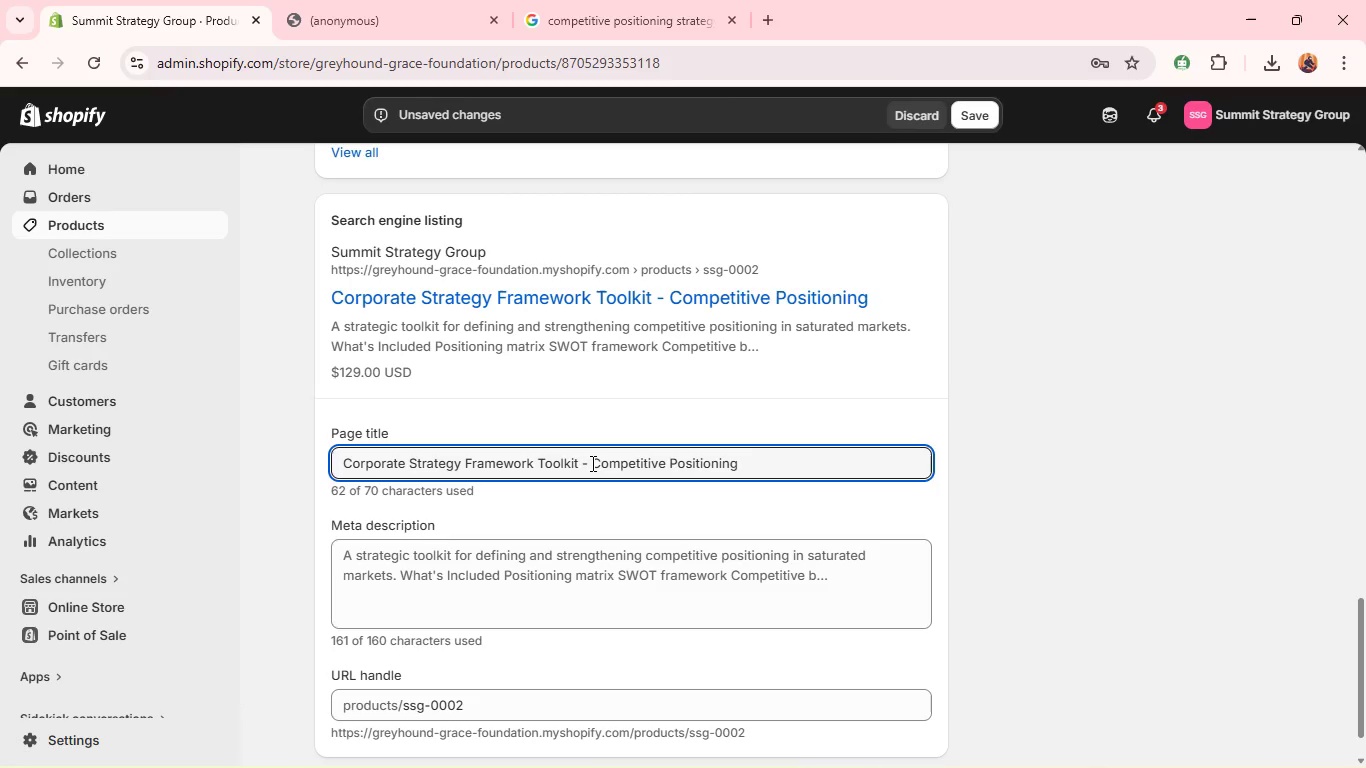 
hold_key(key=Backspace, duration=1.52)
 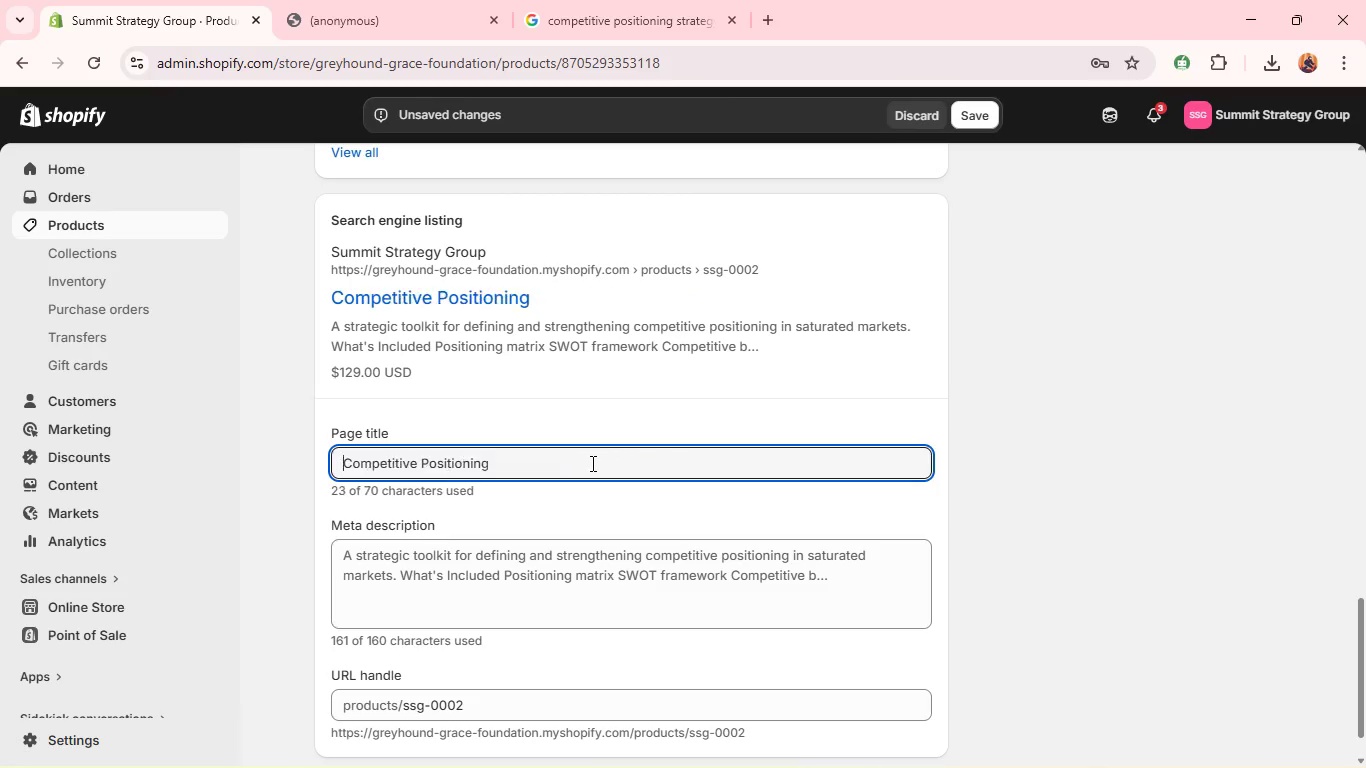 
hold_key(key=Backspace, duration=1.5)
 